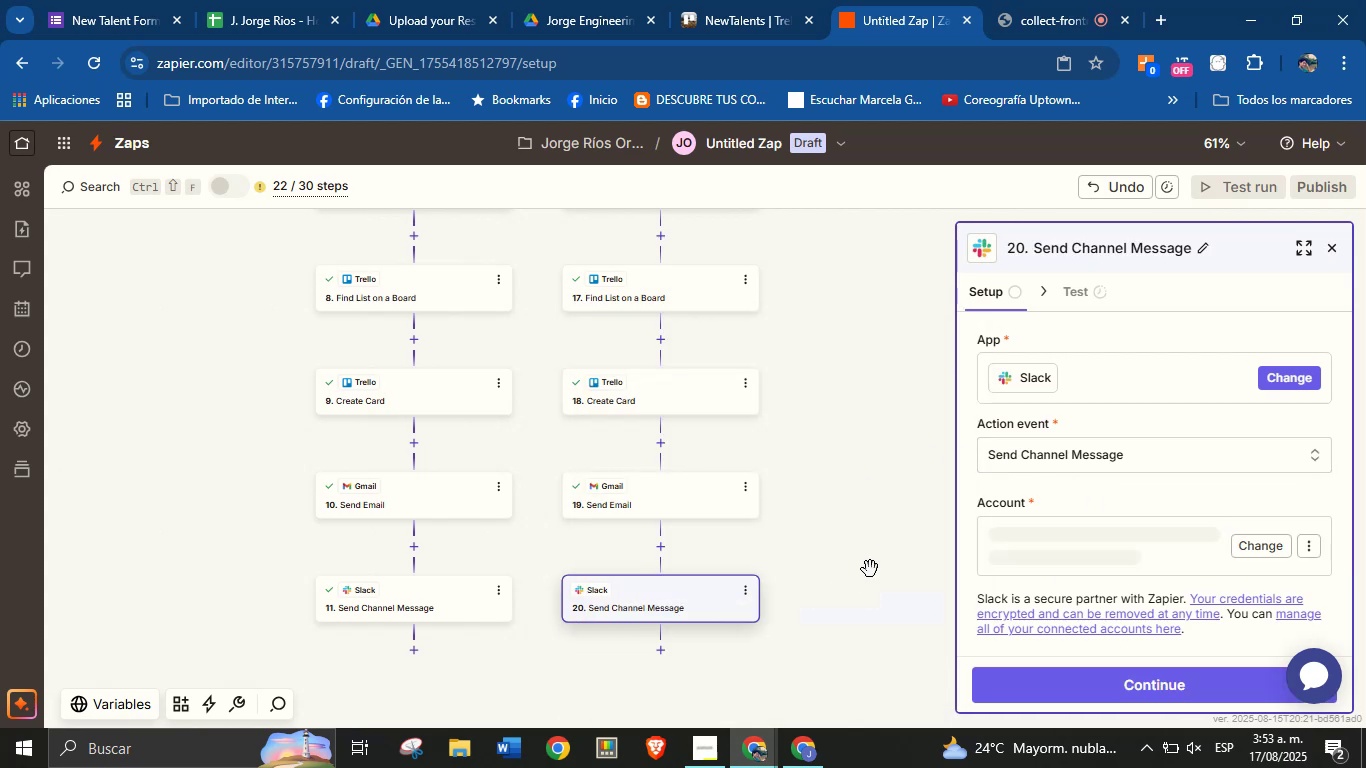 
scroll: coordinate [1147, 482], scroll_direction: down, amount: 2.0
 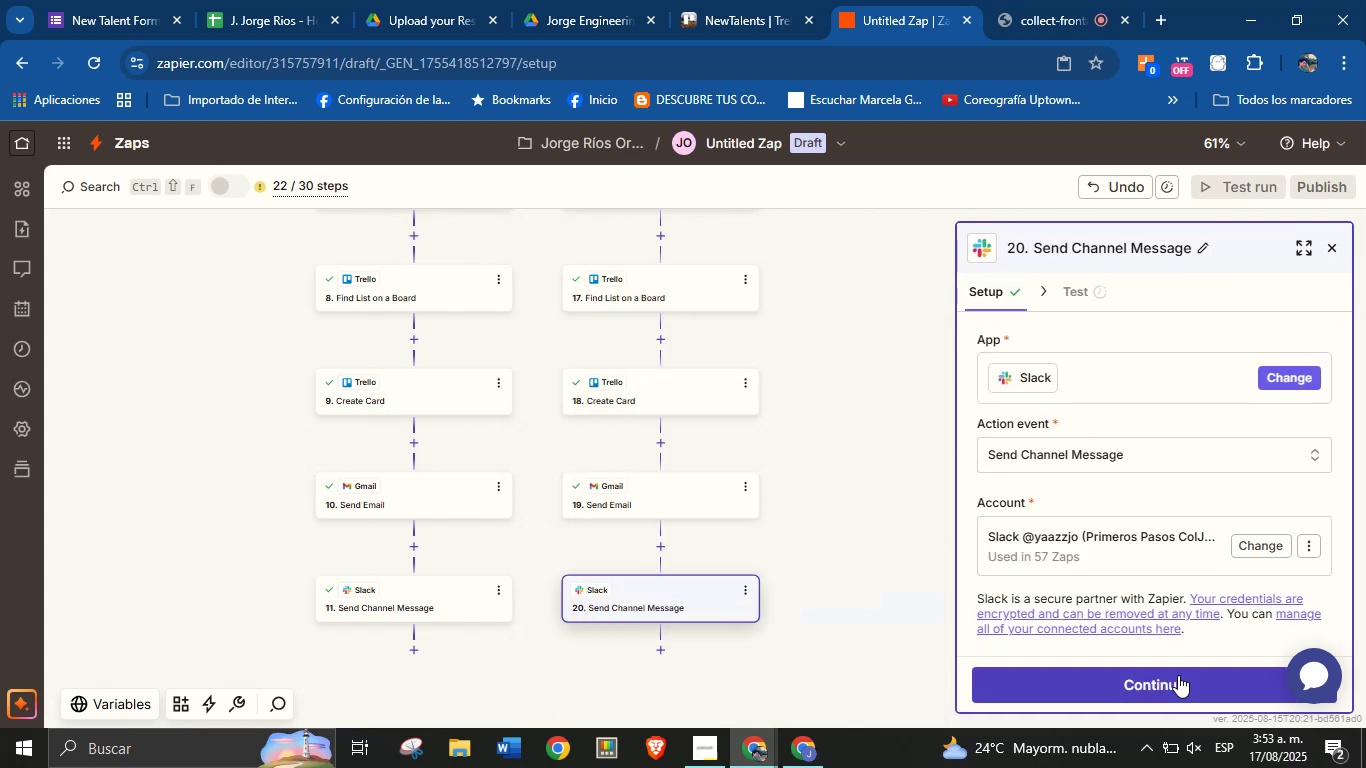 
left_click([1178, 675])
 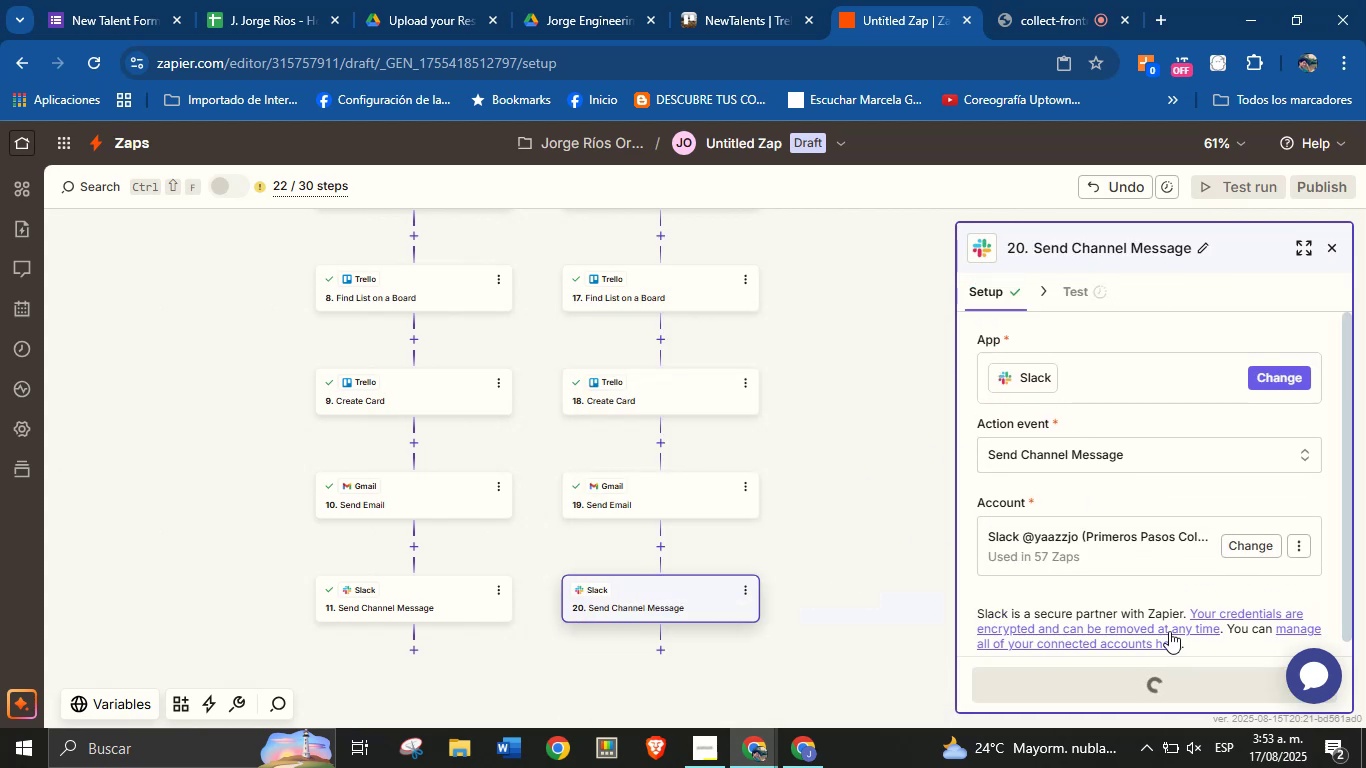 
mouse_move([1154, 541])
 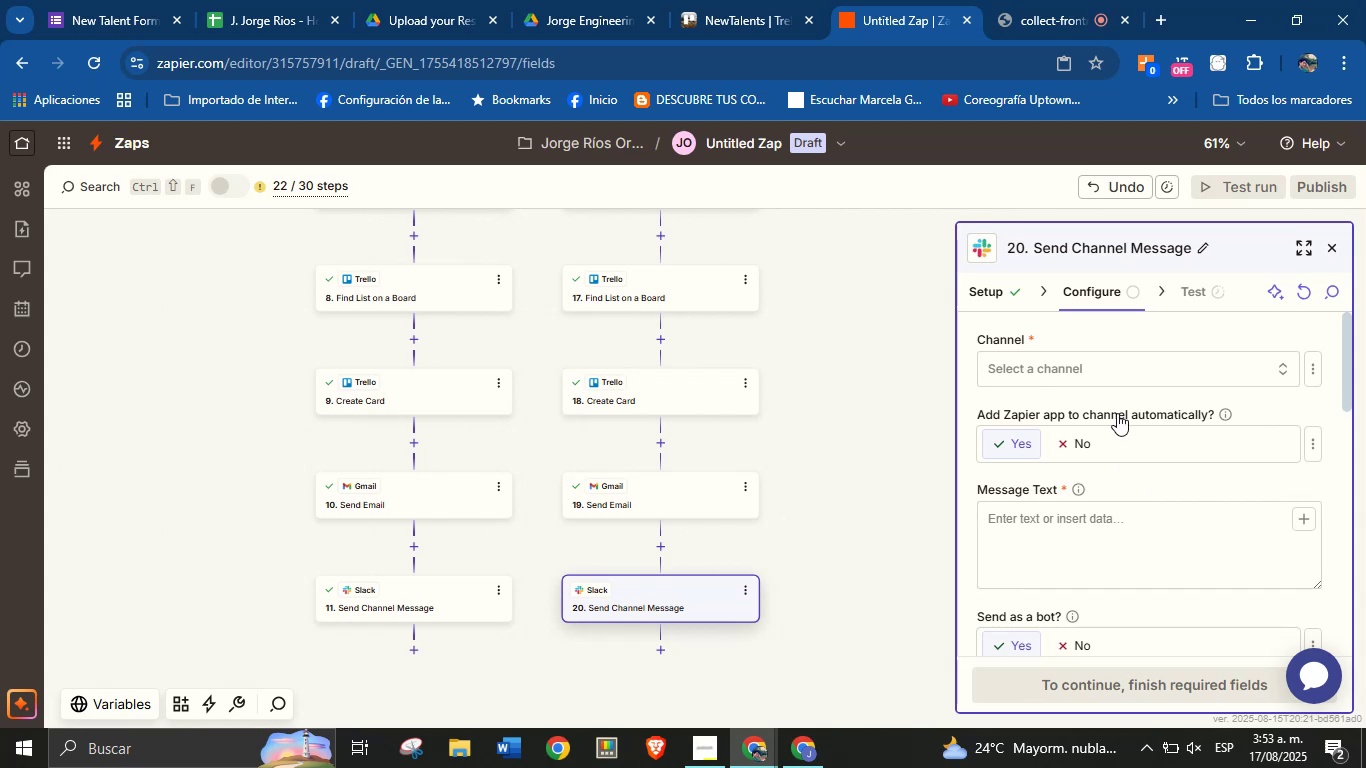 
left_click([1112, 372])
 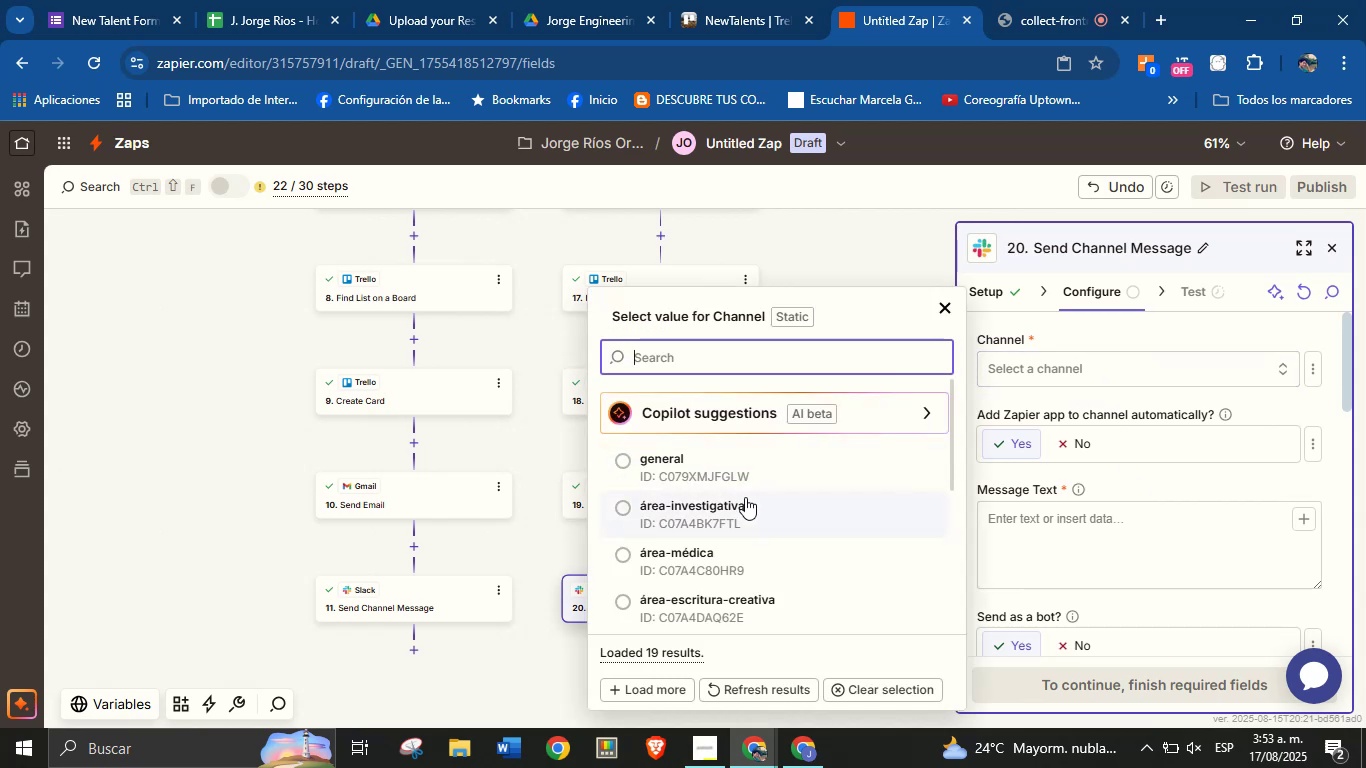 
type(tal)
 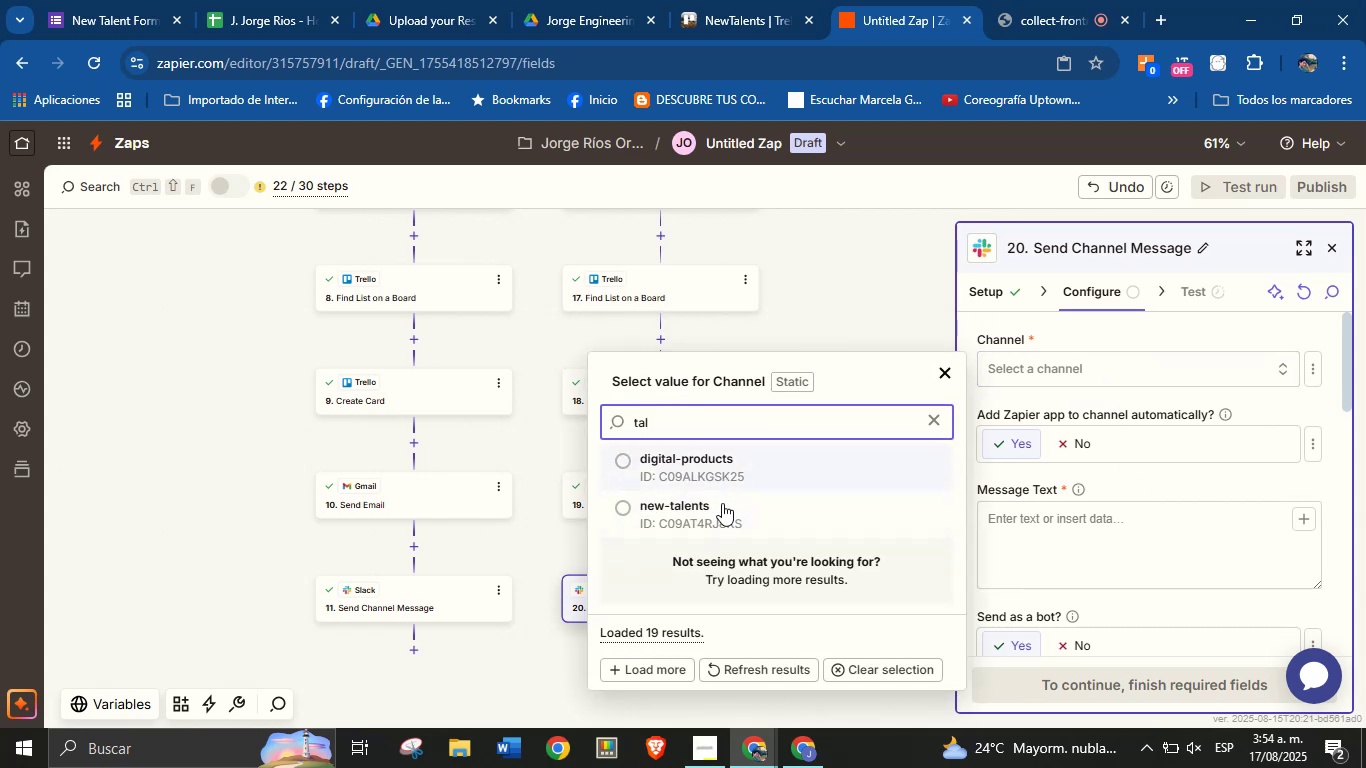 
left_click([722, 504])
 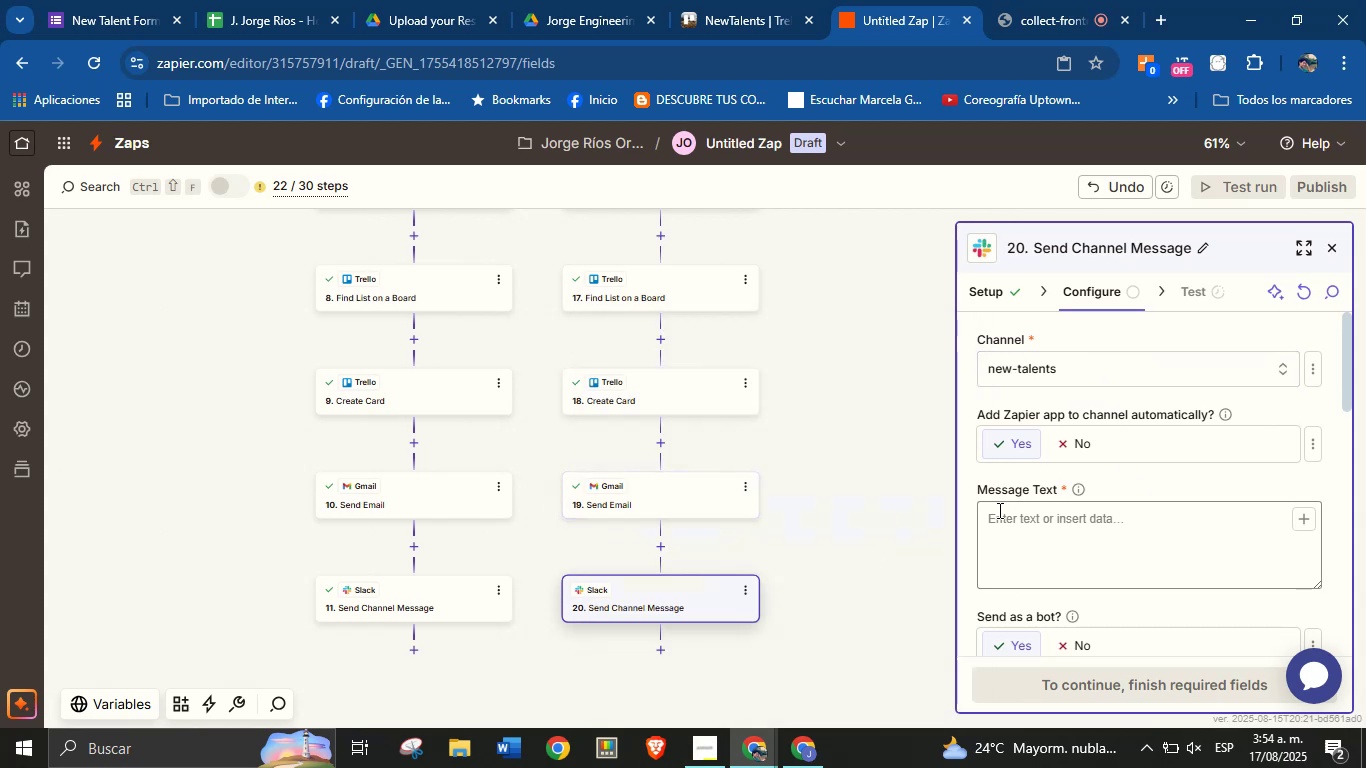 
left_click([1000, 511])
 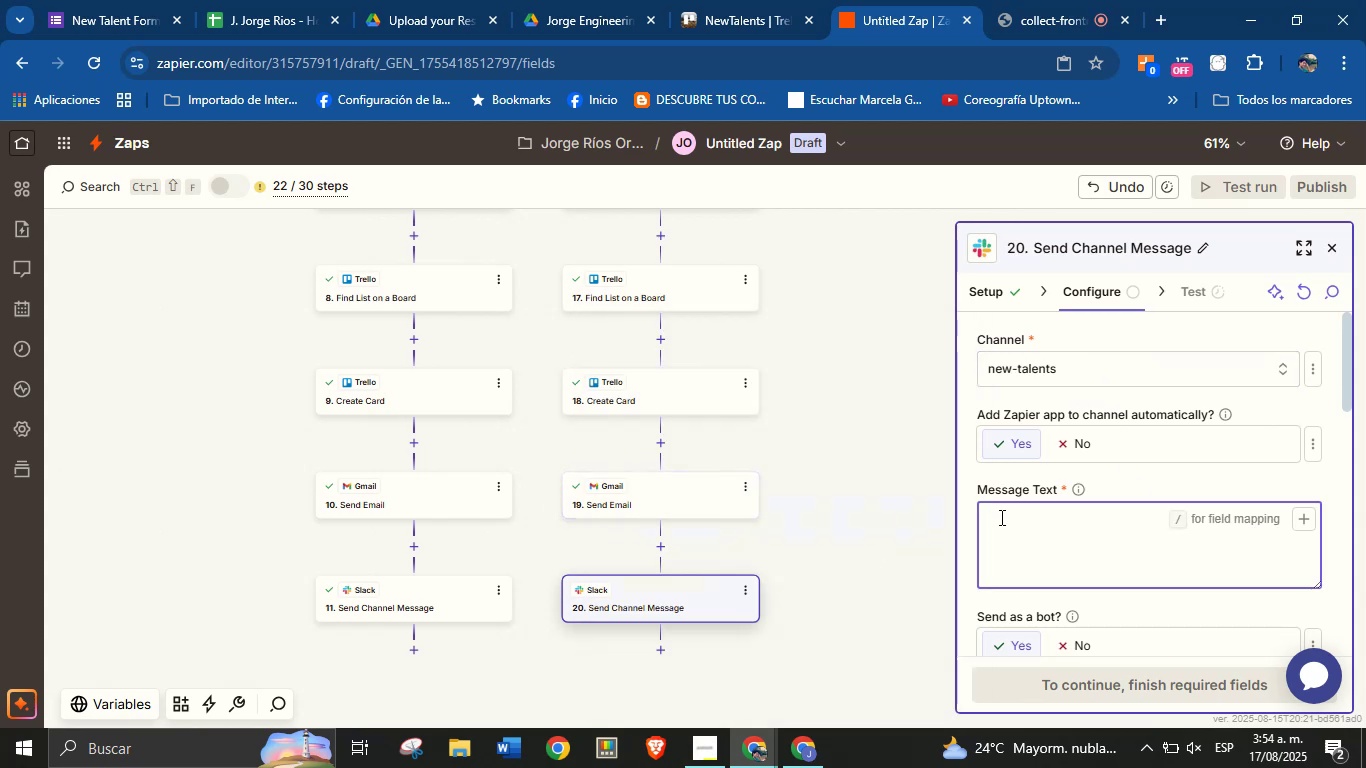 
type(Hello Team!)
 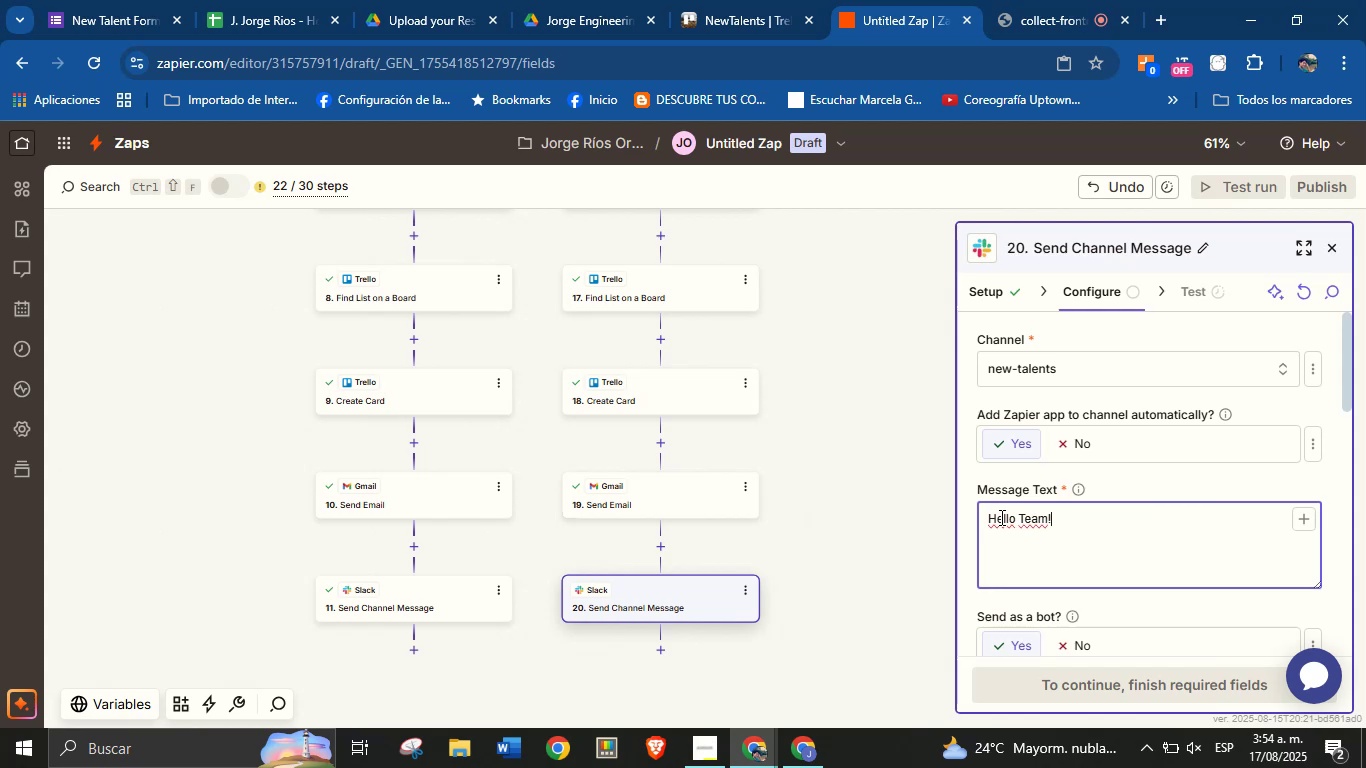 
 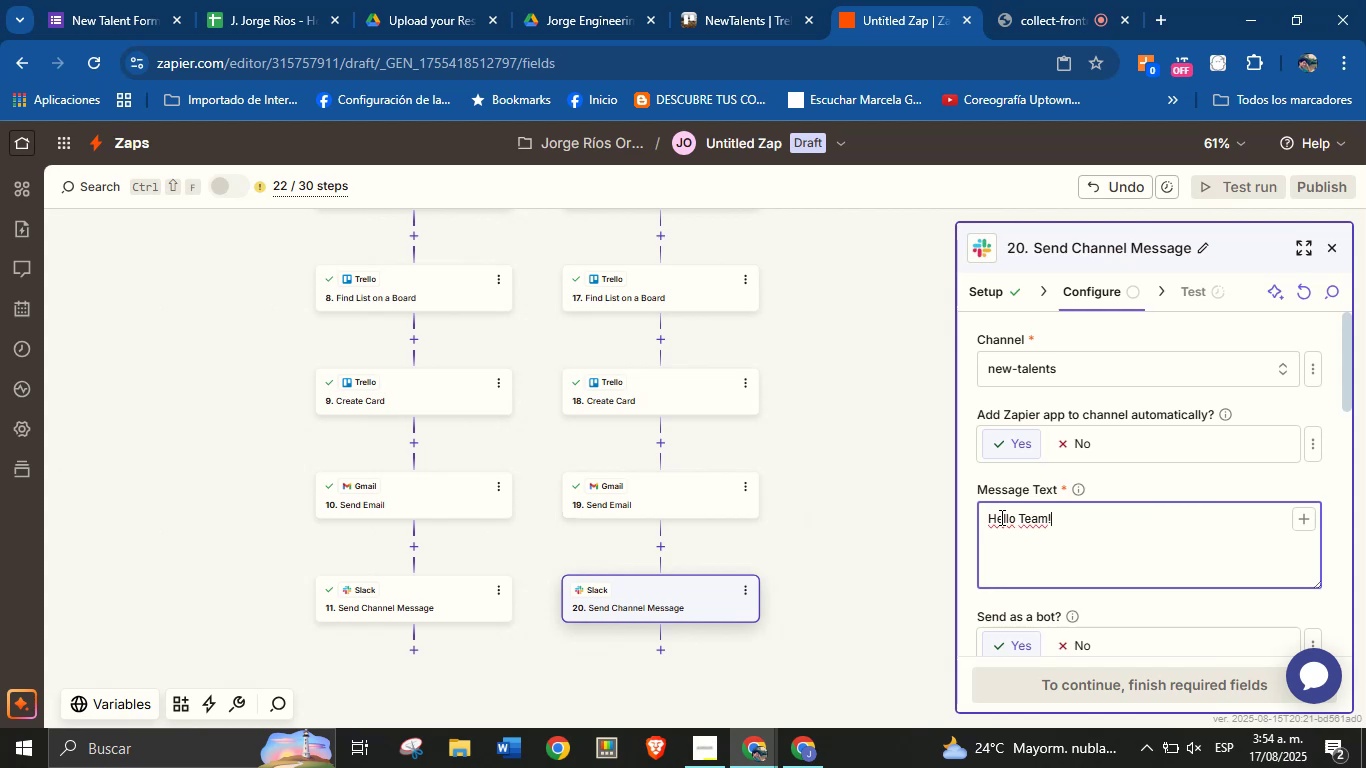 
key(Enter)
 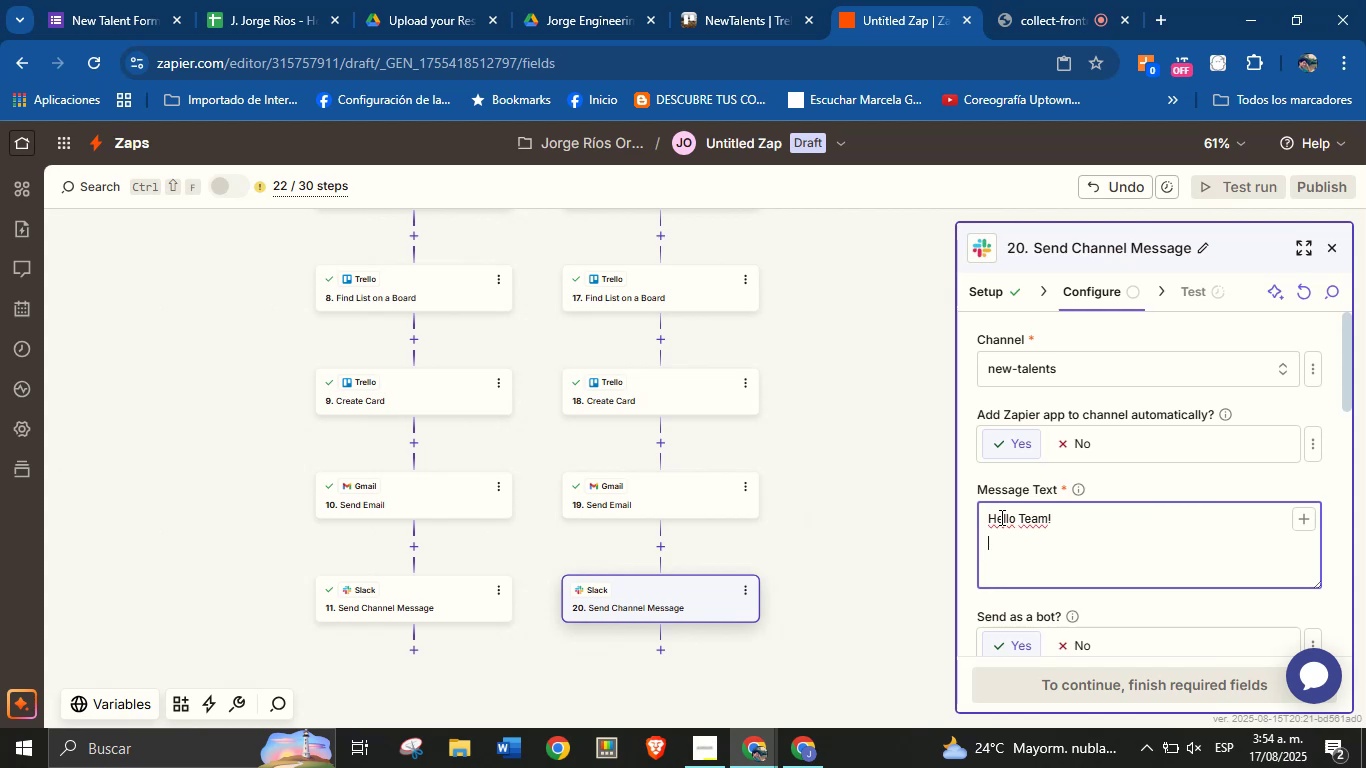 
type(There is a new talent.)
 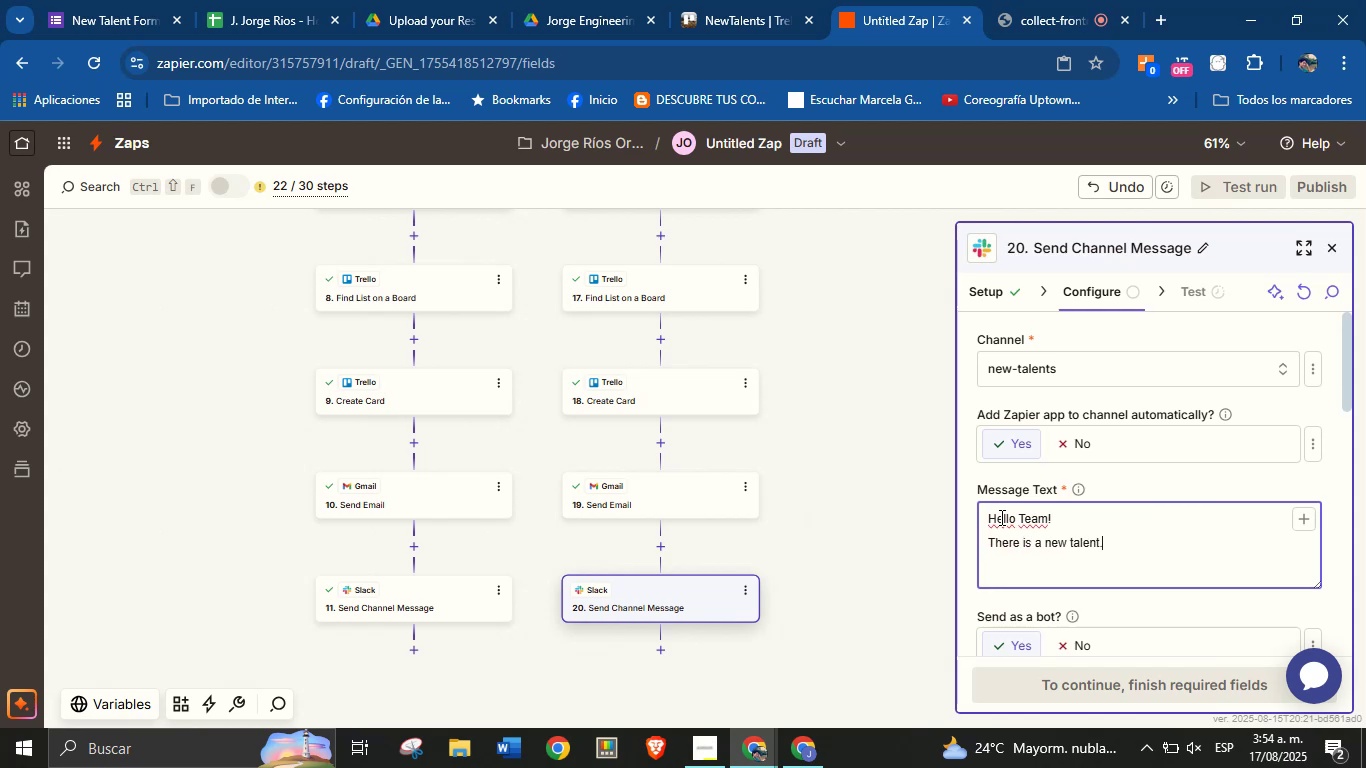 
key(Enter)
 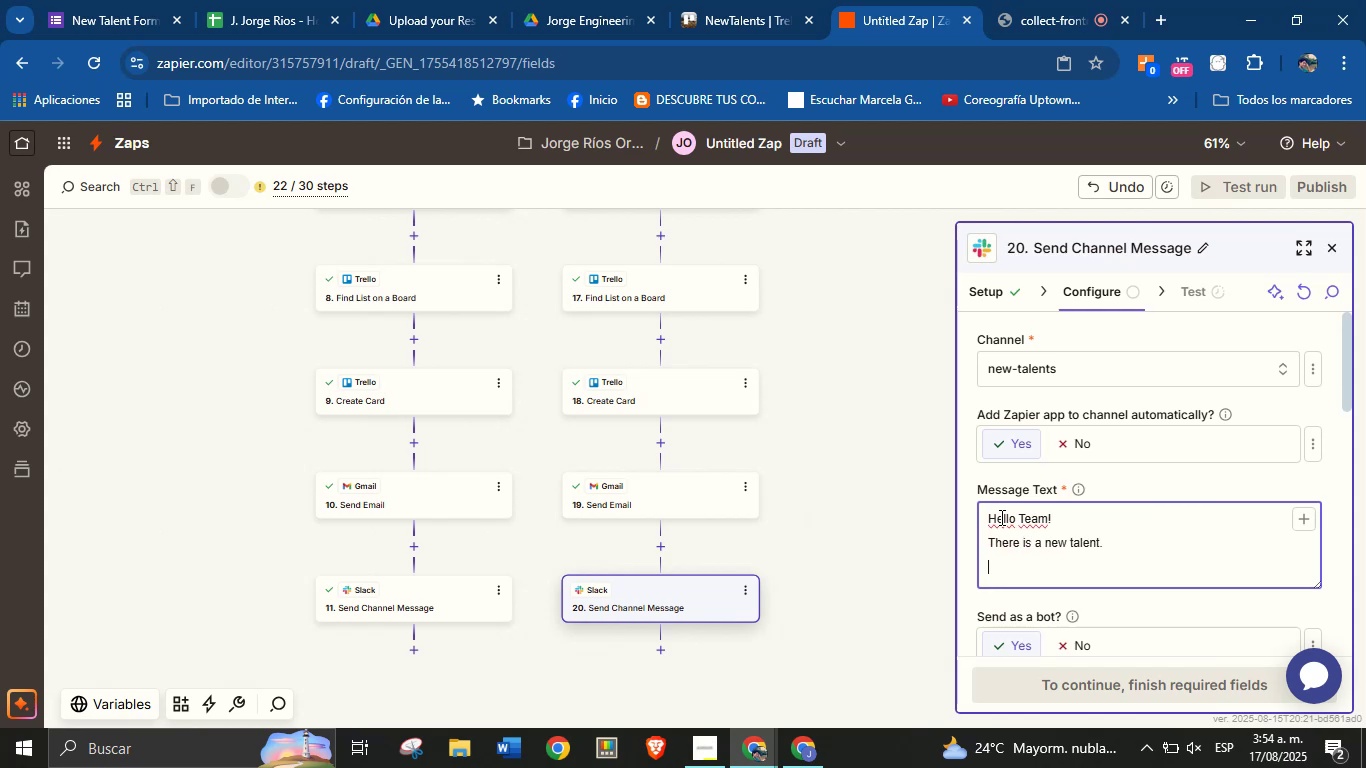 
type(View the details here> )
 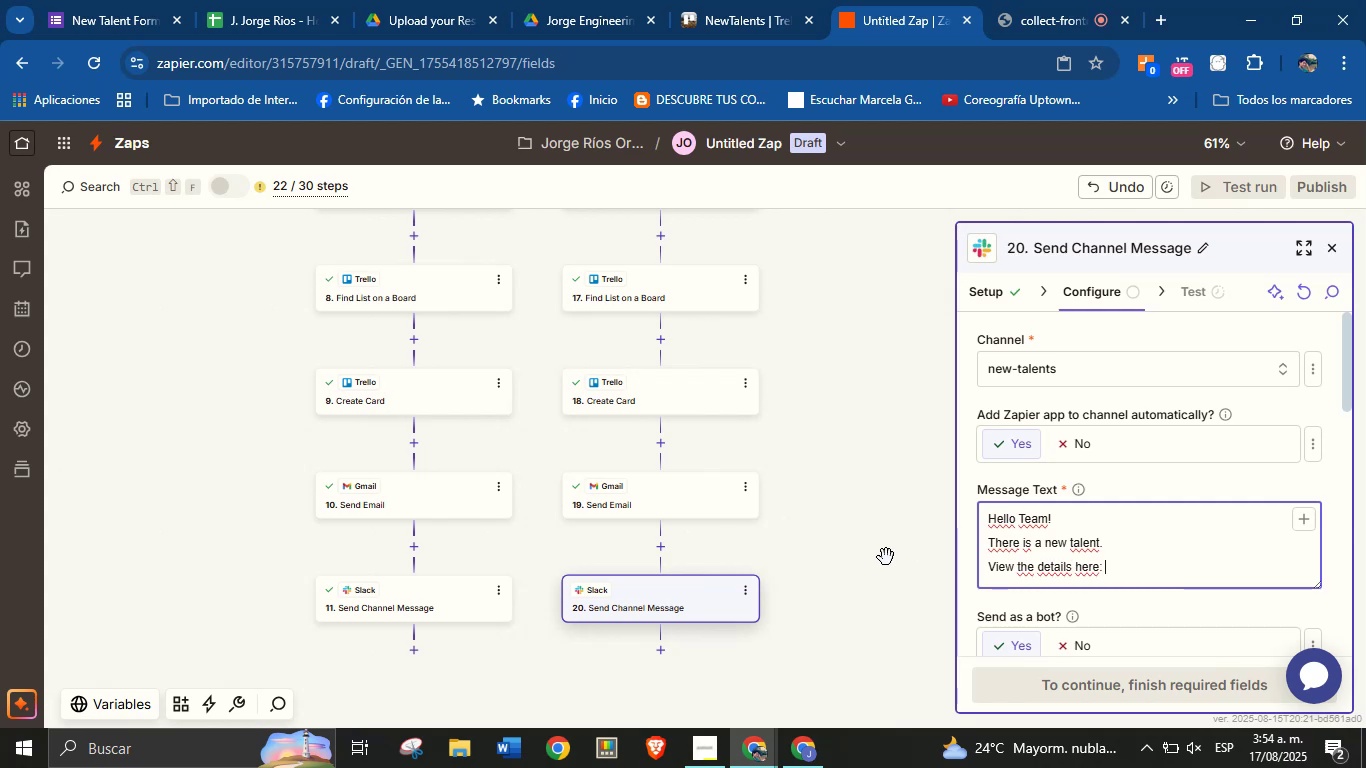 
wait(5.96)
 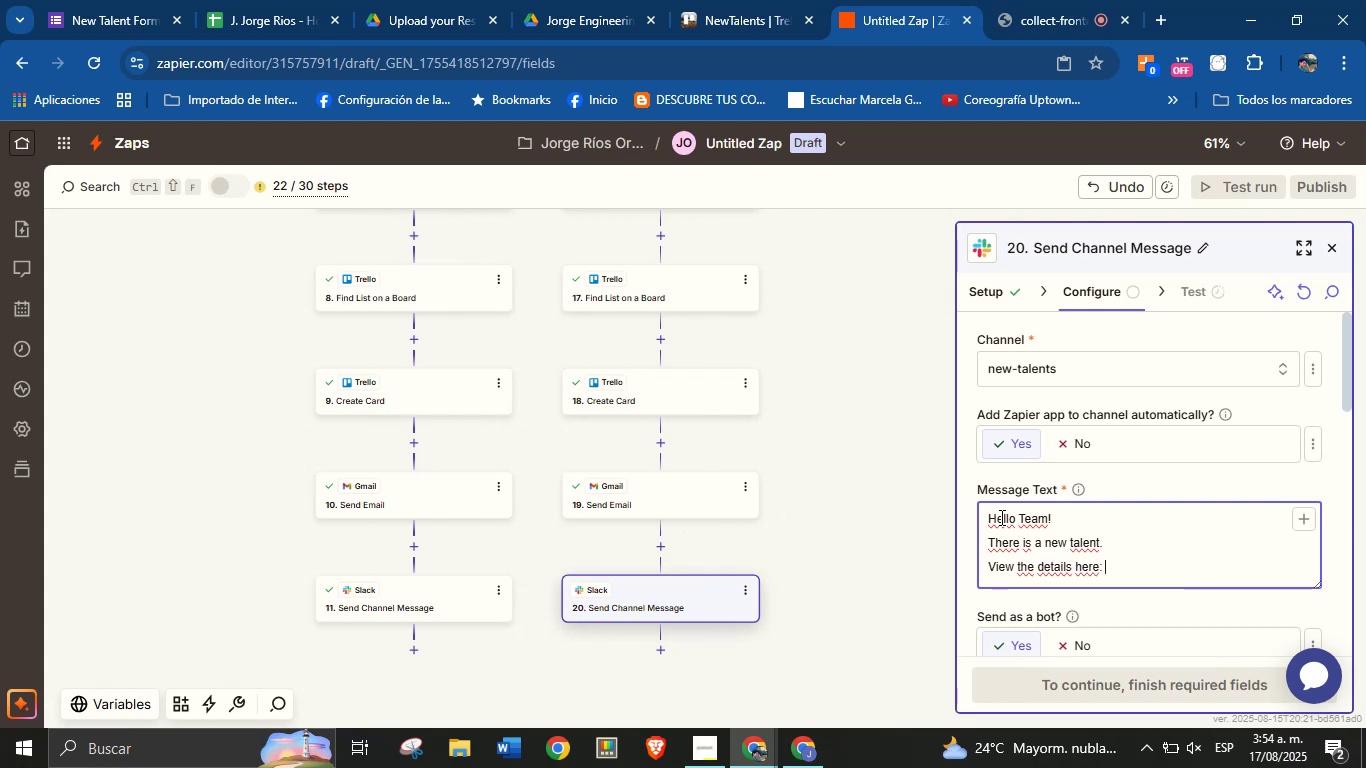 
left_click([1313, 519])
 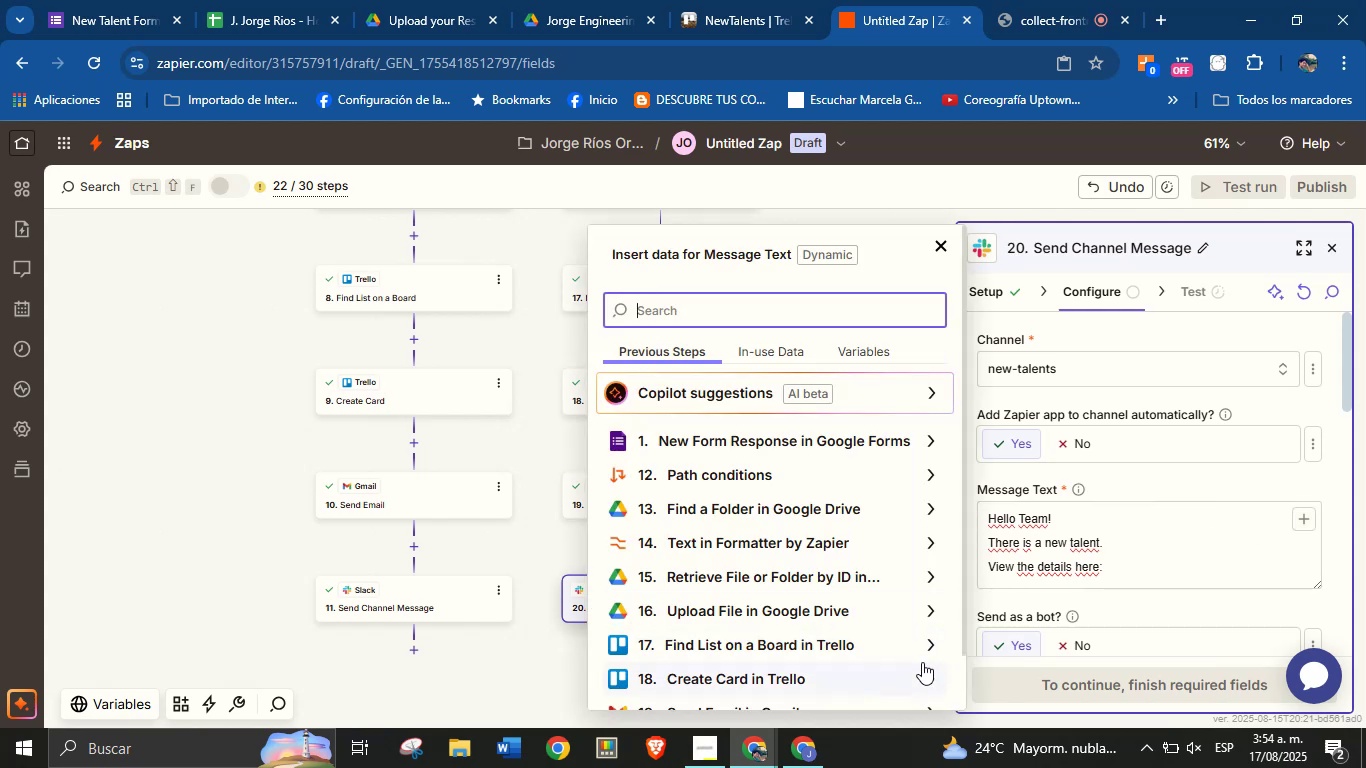 
left_click([927, 665])
 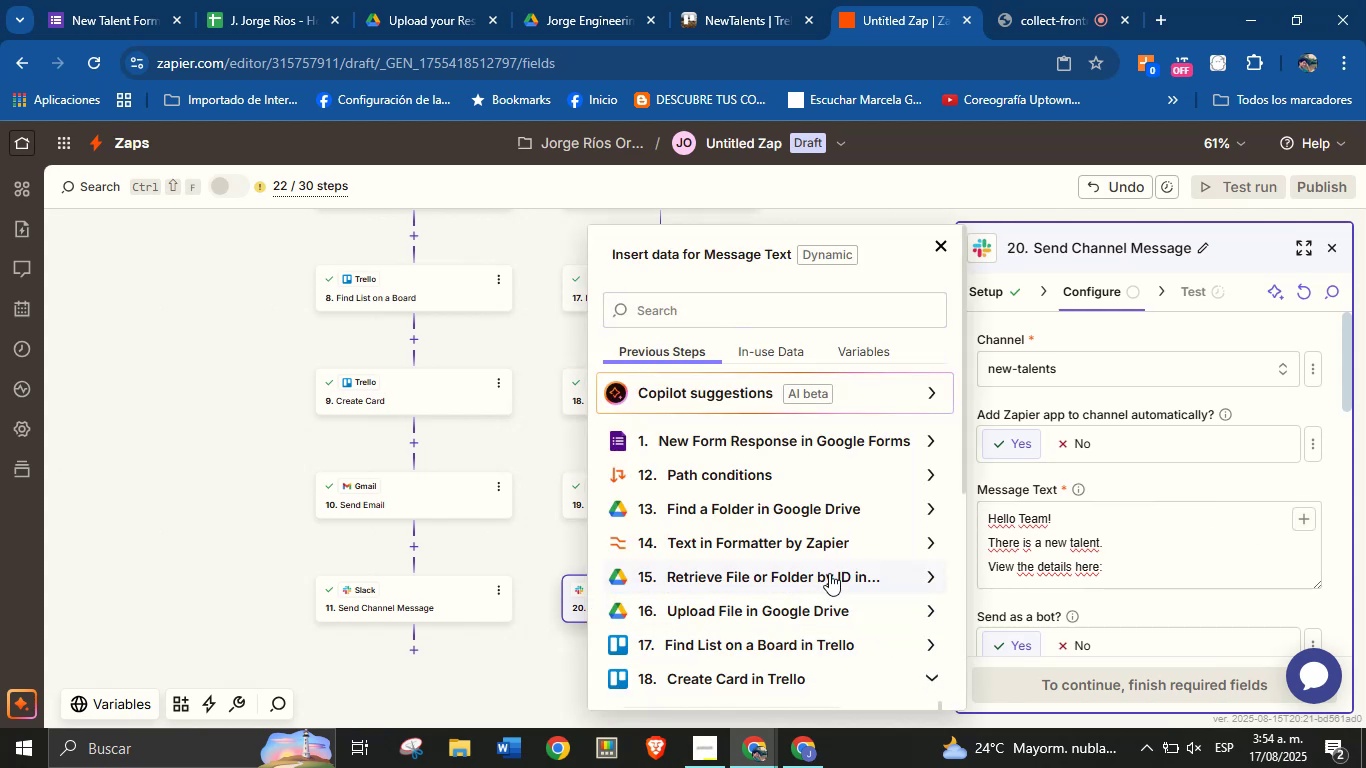 
scroll: coordinate [826, 566], scroll_direction: down, amount: 2.0
 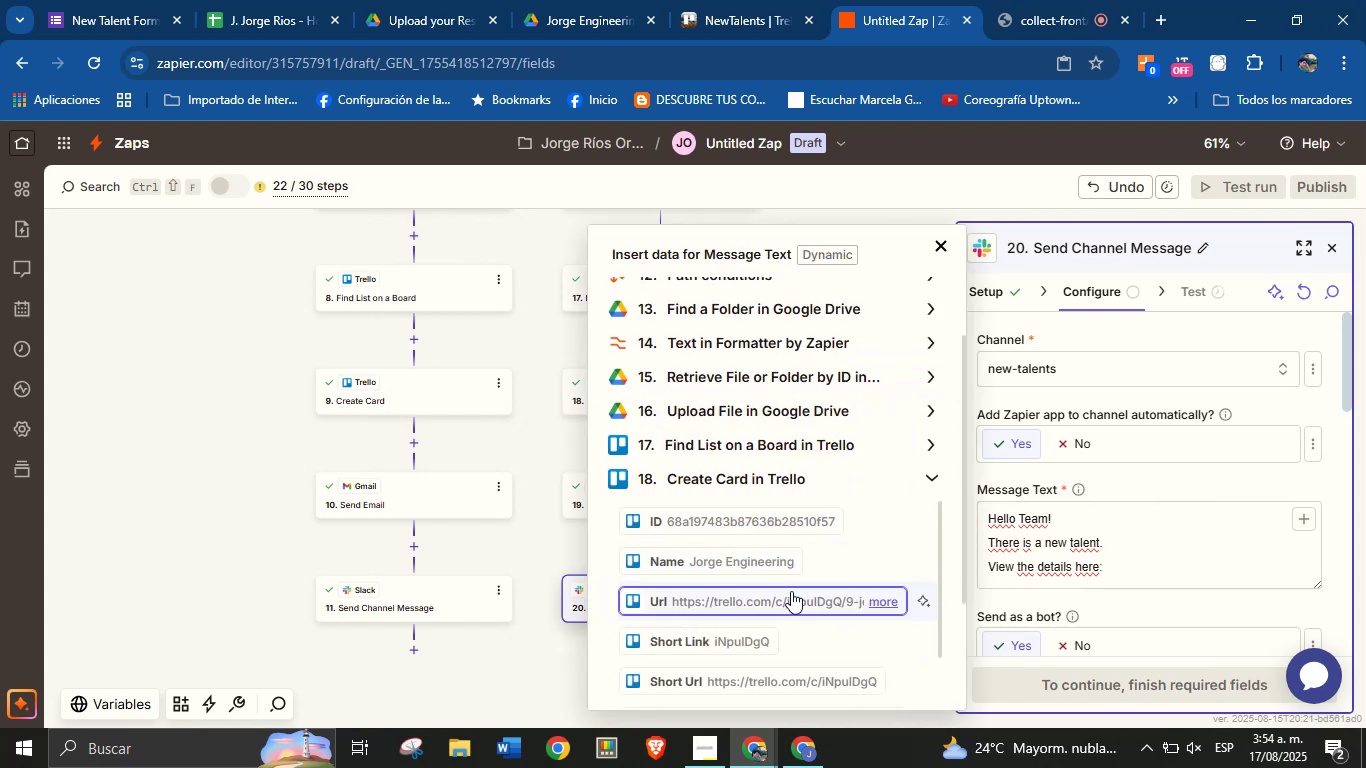 
left_click([792, 595])
 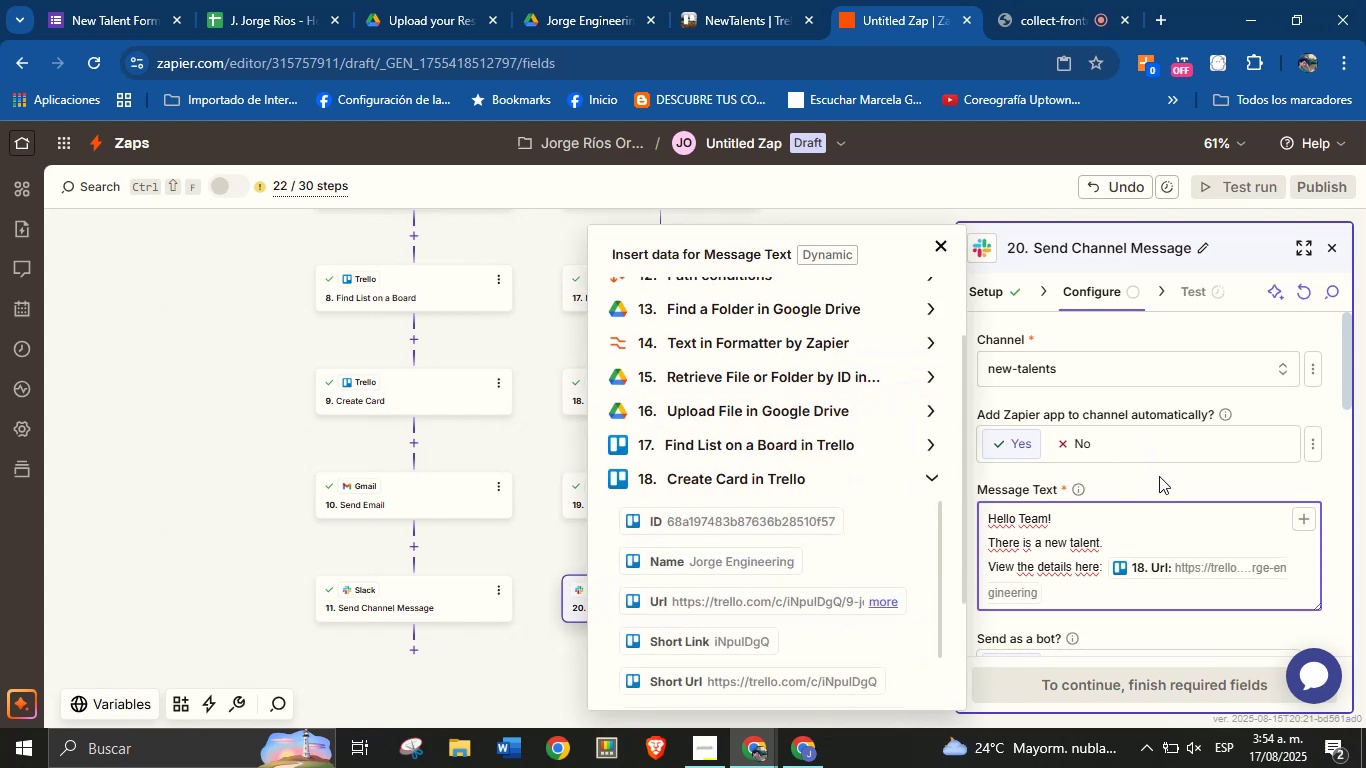 
left_click([1159, 480])
 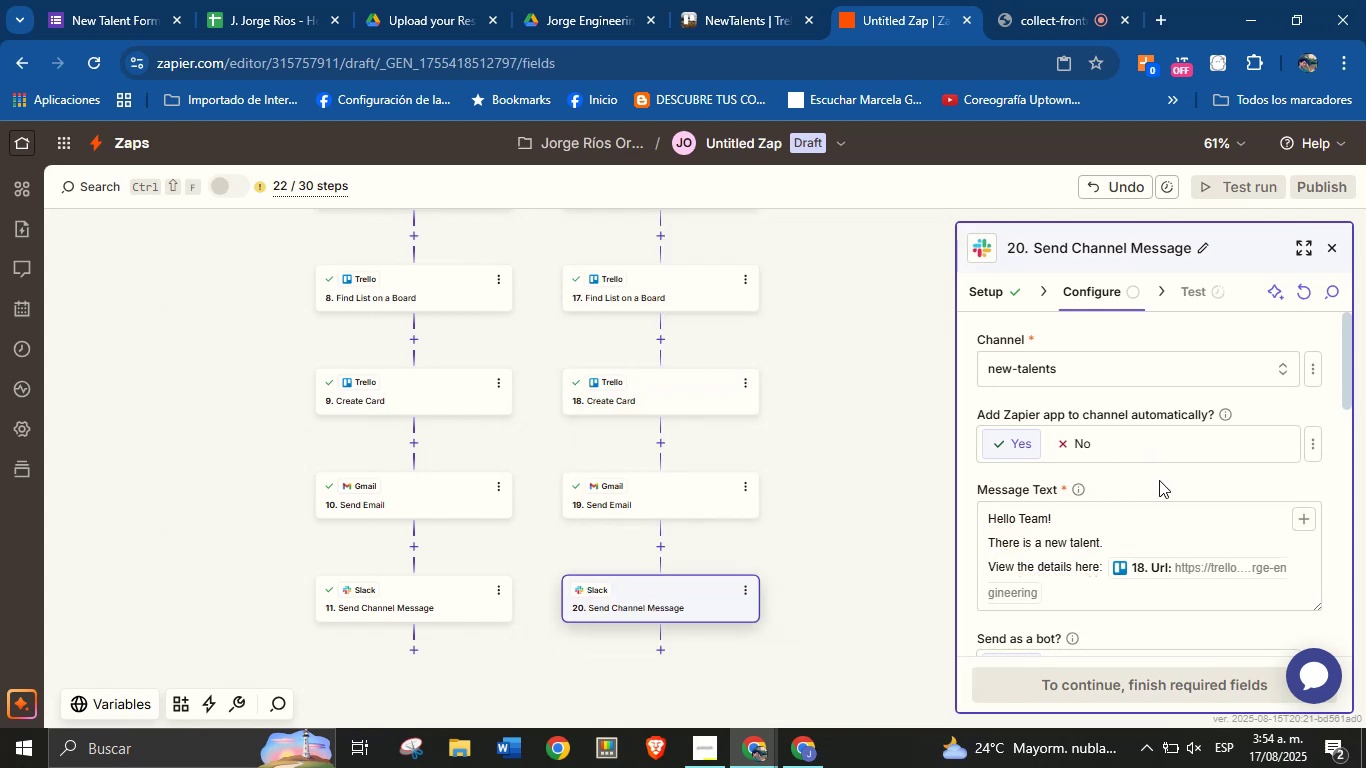 
scroll: coordinate [1159, 484], scroll_direction: down, amount: 2.0
 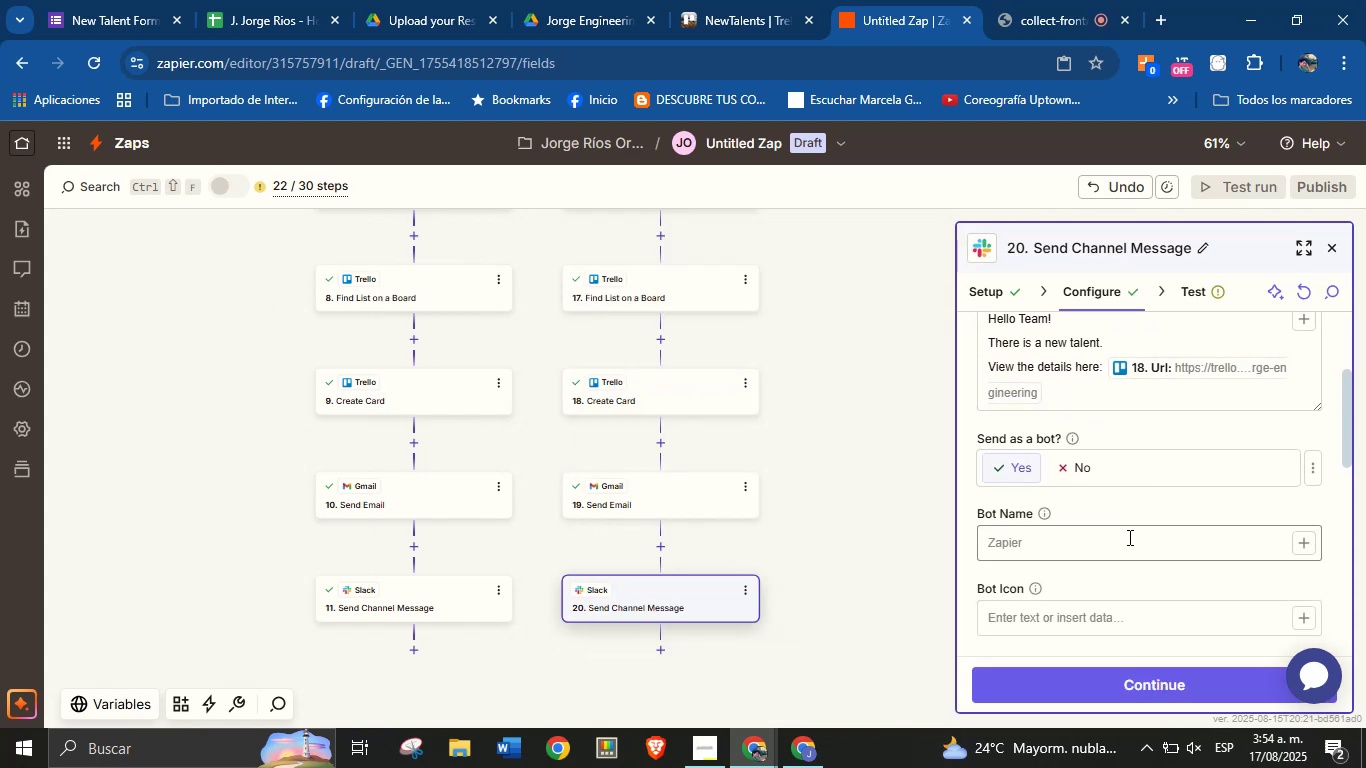 
left_click([1128, 537])
 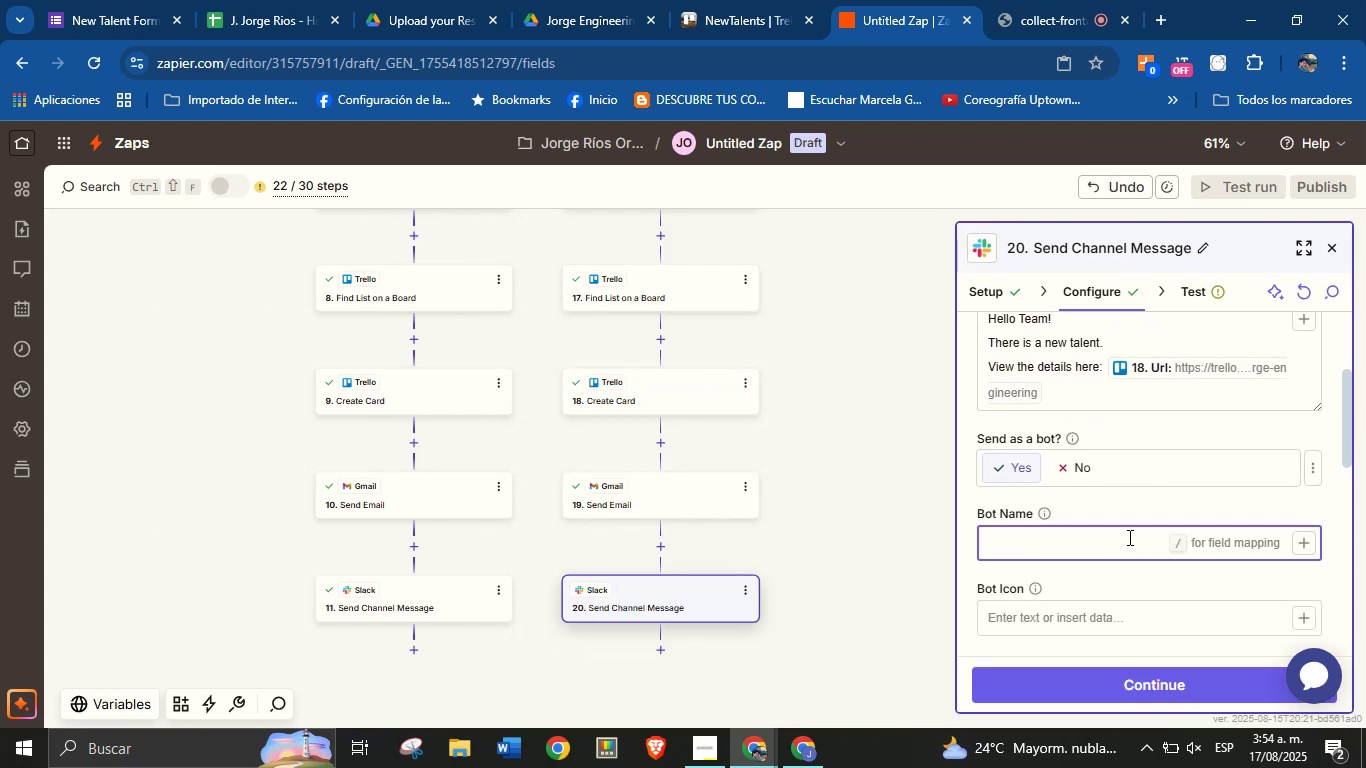 
type(Orenji from ColJob)
 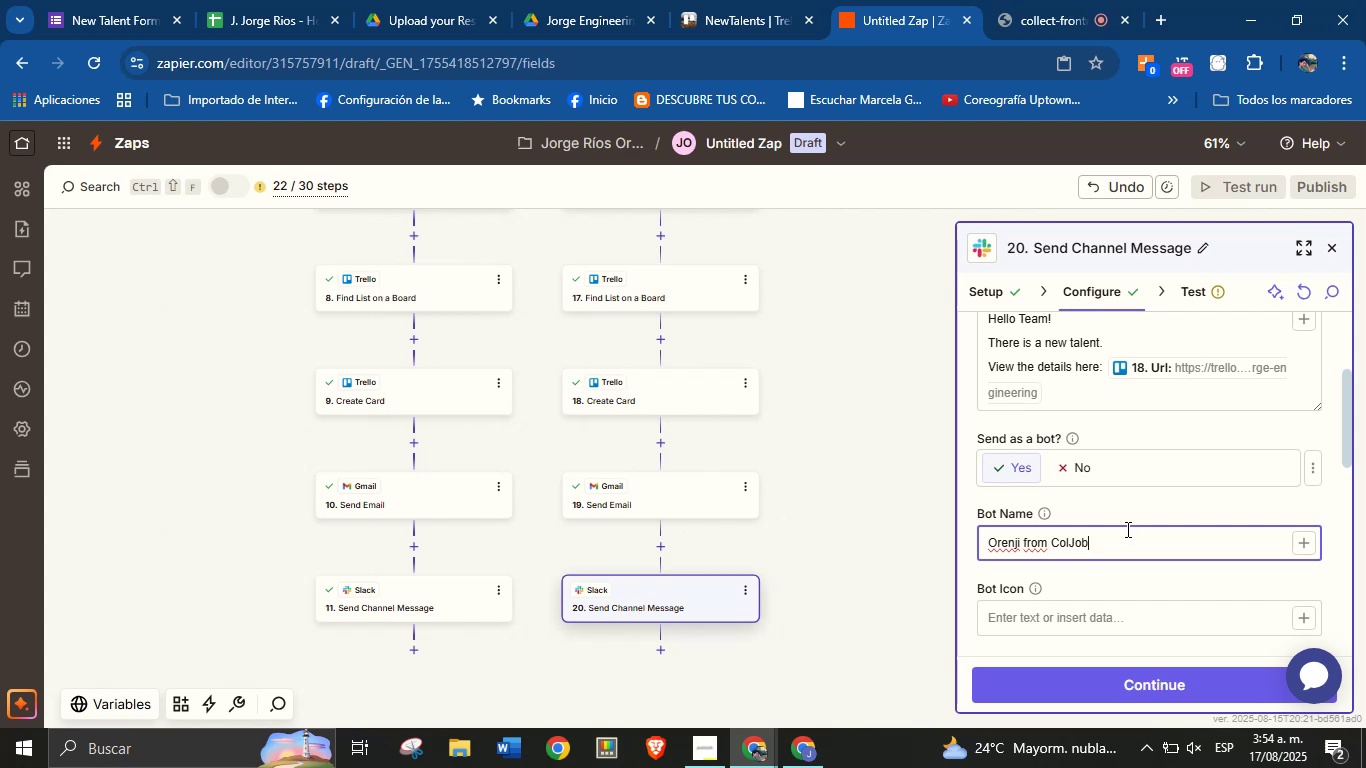 
left_click([1127, 512])
 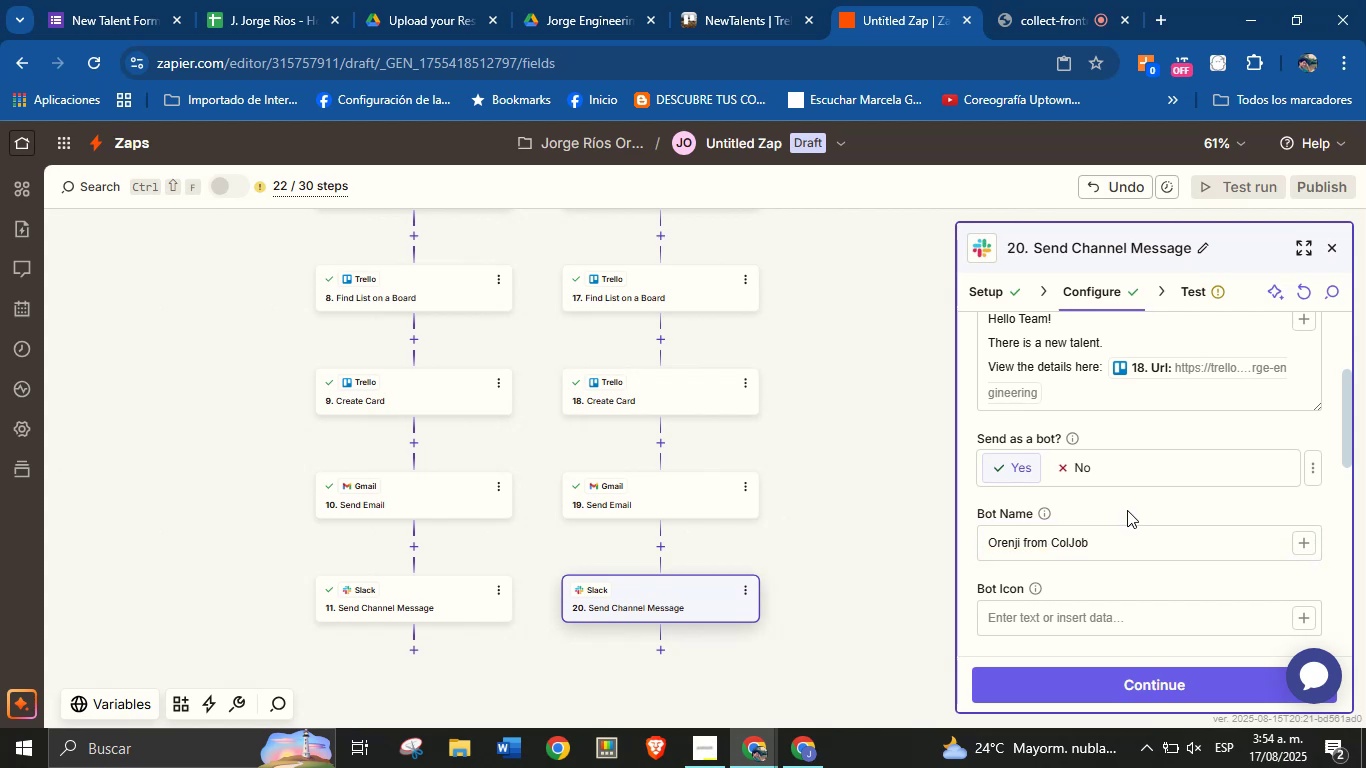 
scroll: coordinate [1130, 515], scroll_direction: down, amount: 4.0
 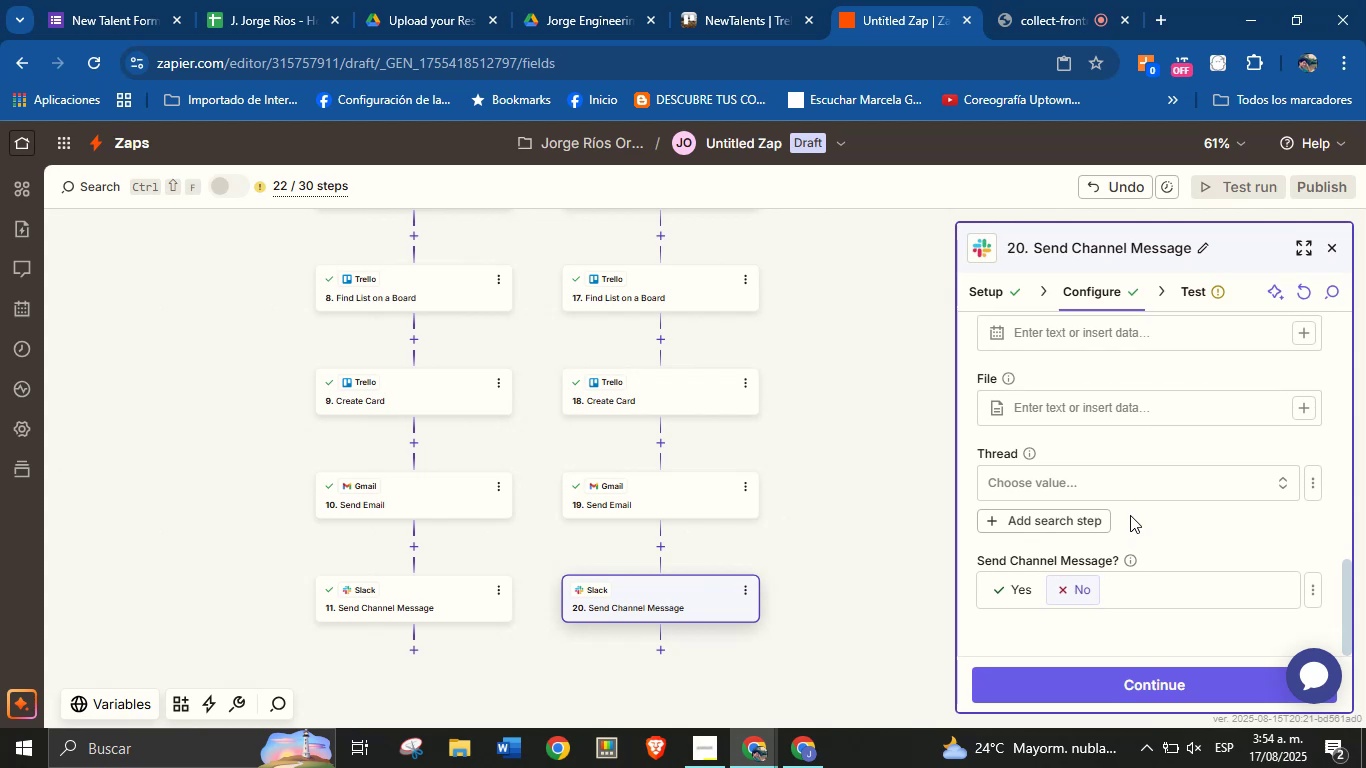 
scroll: coordinate [1130, 515], scroll_direction: up, amount: 8.0
 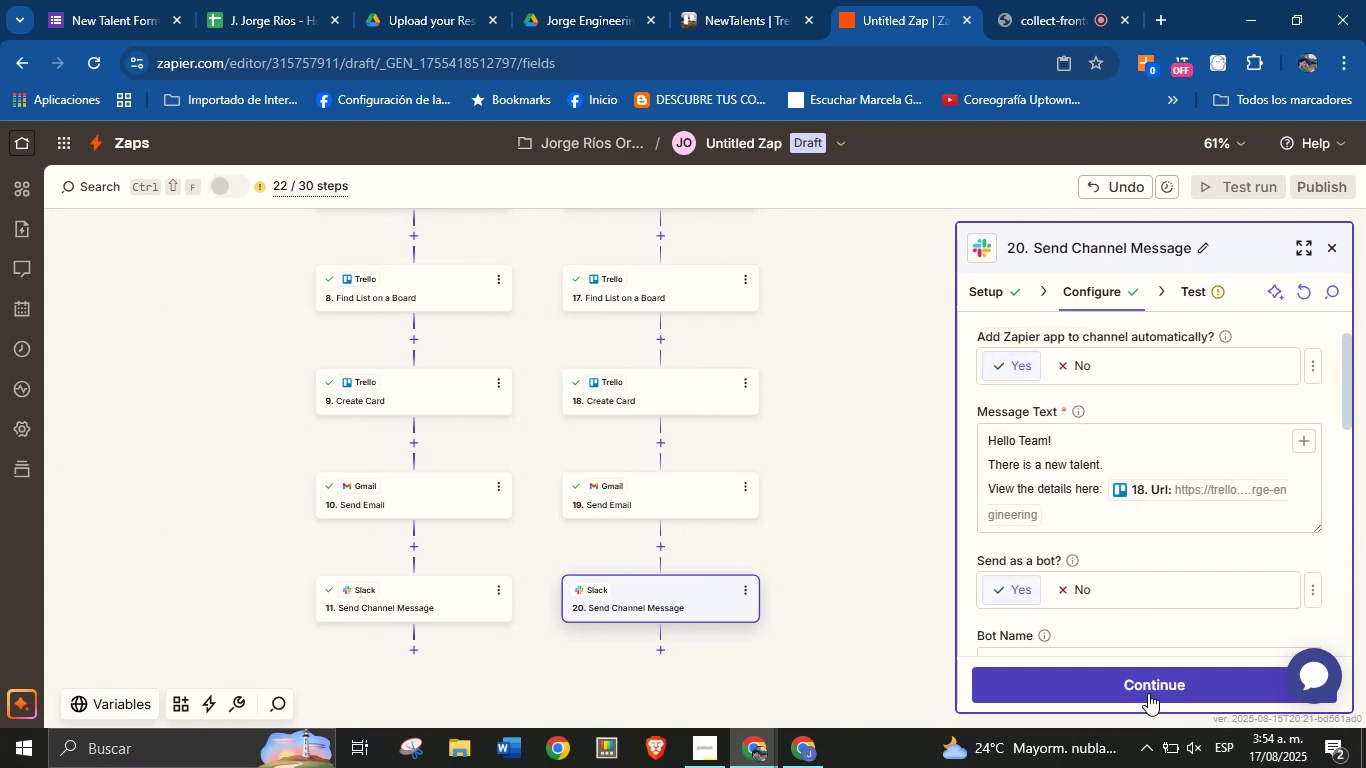 
left_click([1148, 693])
 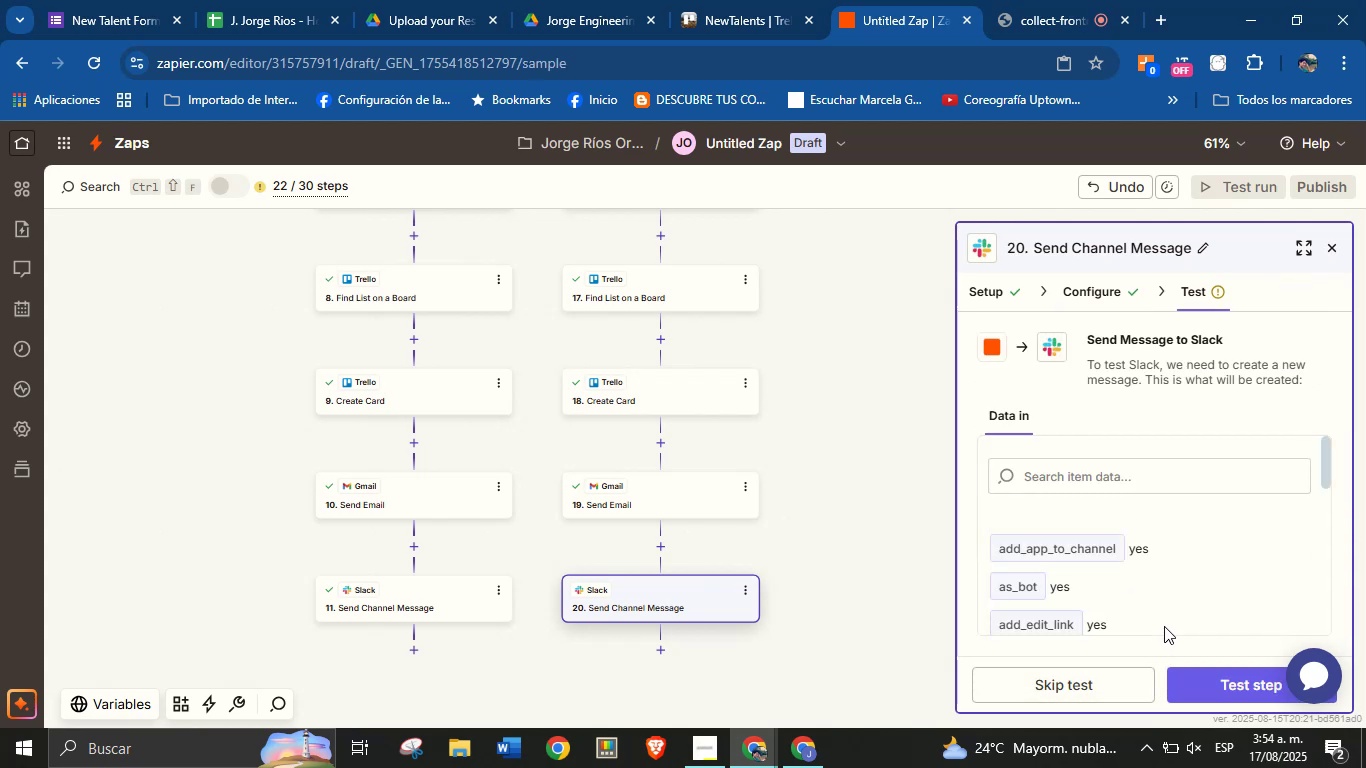 
wait(5.92)
 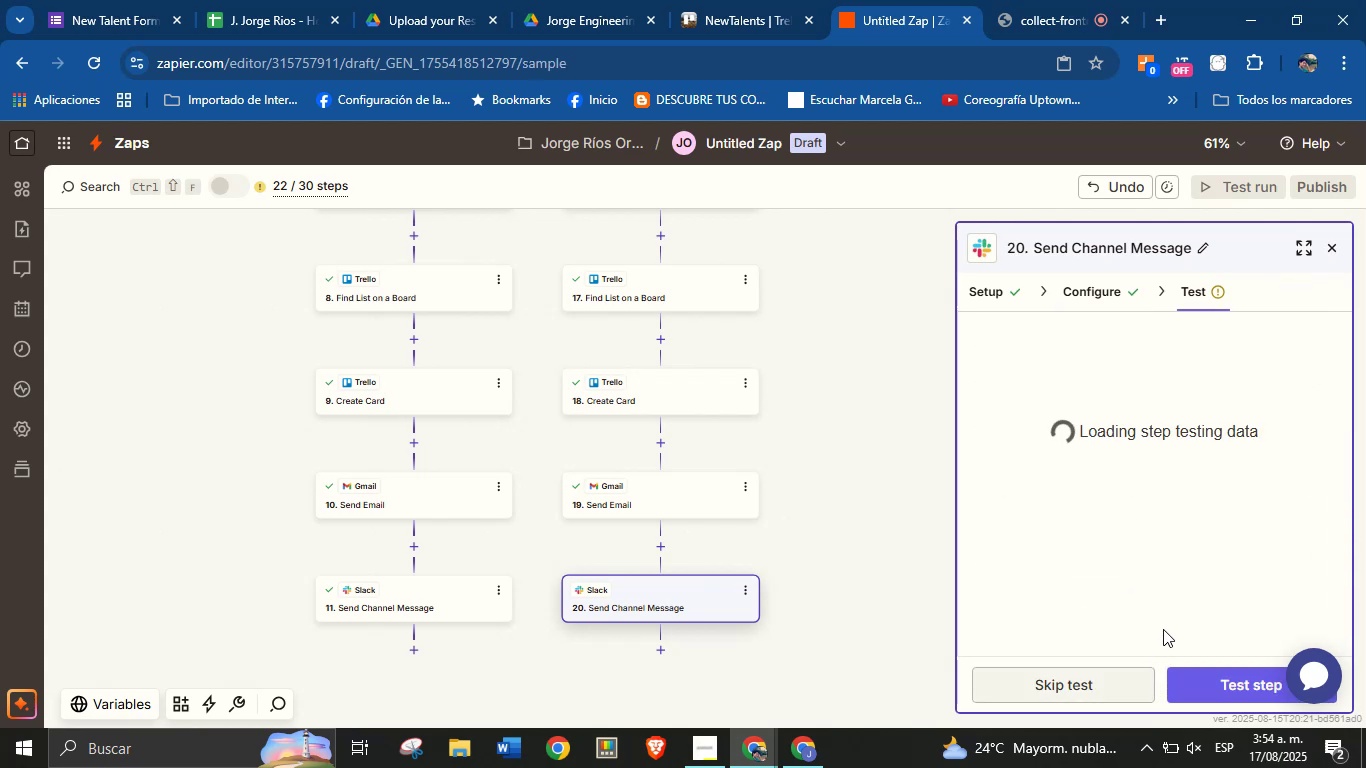 
right_click([1164, 626])
 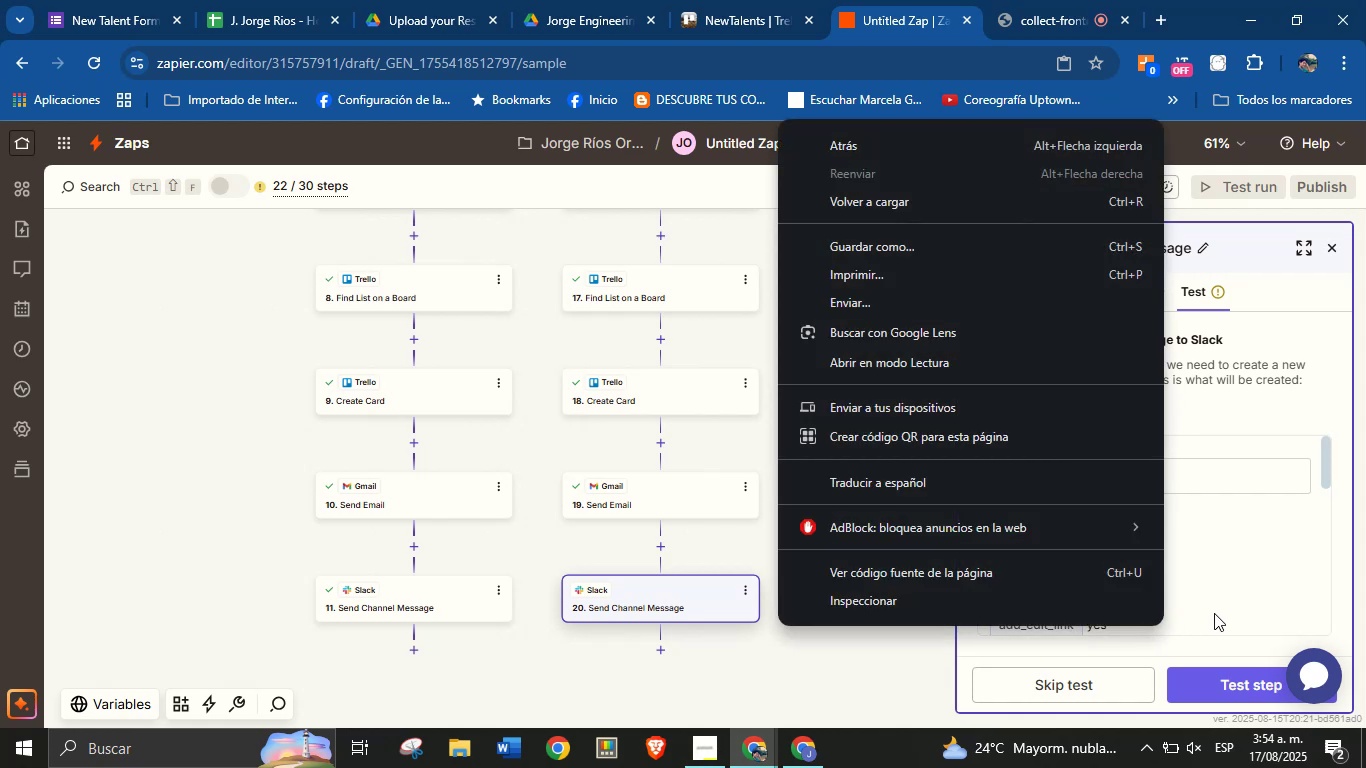 
left_click([1228, 579])
 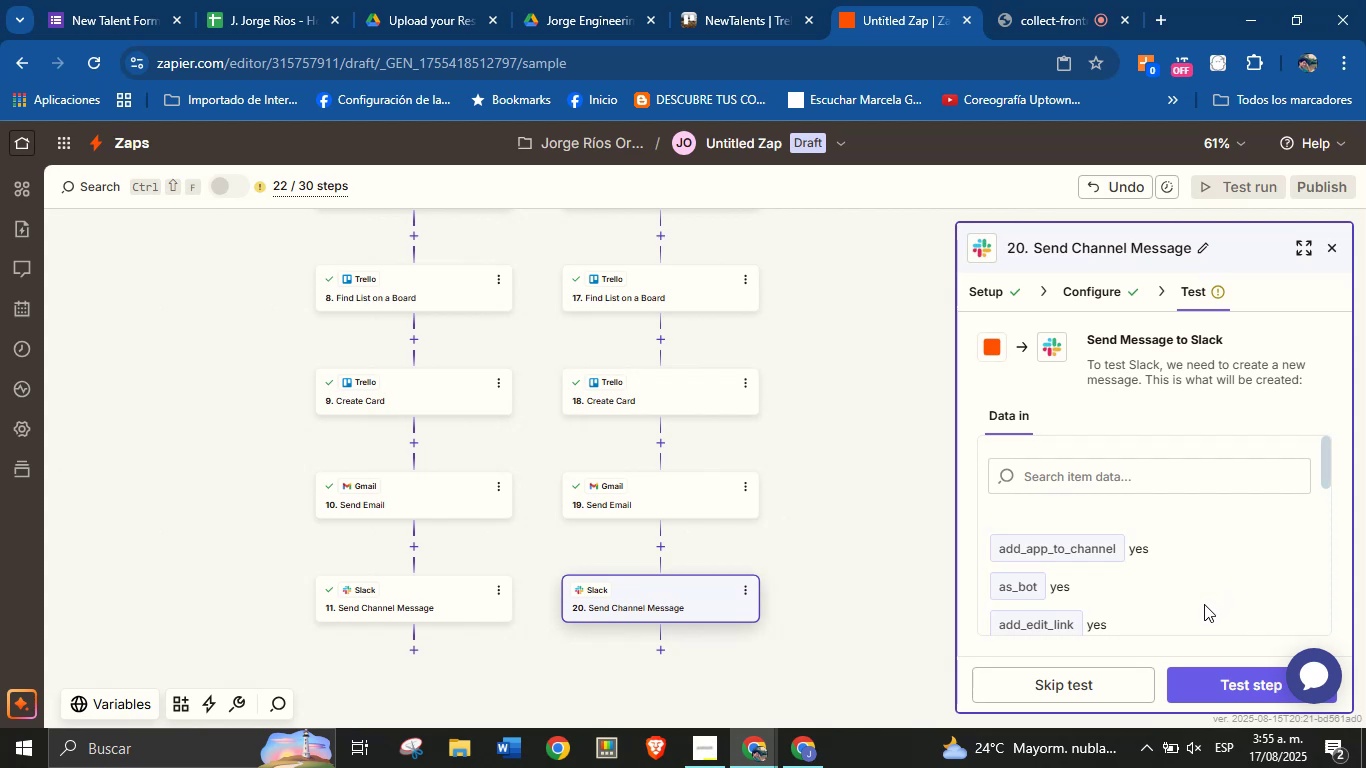 
wait(18.81)
 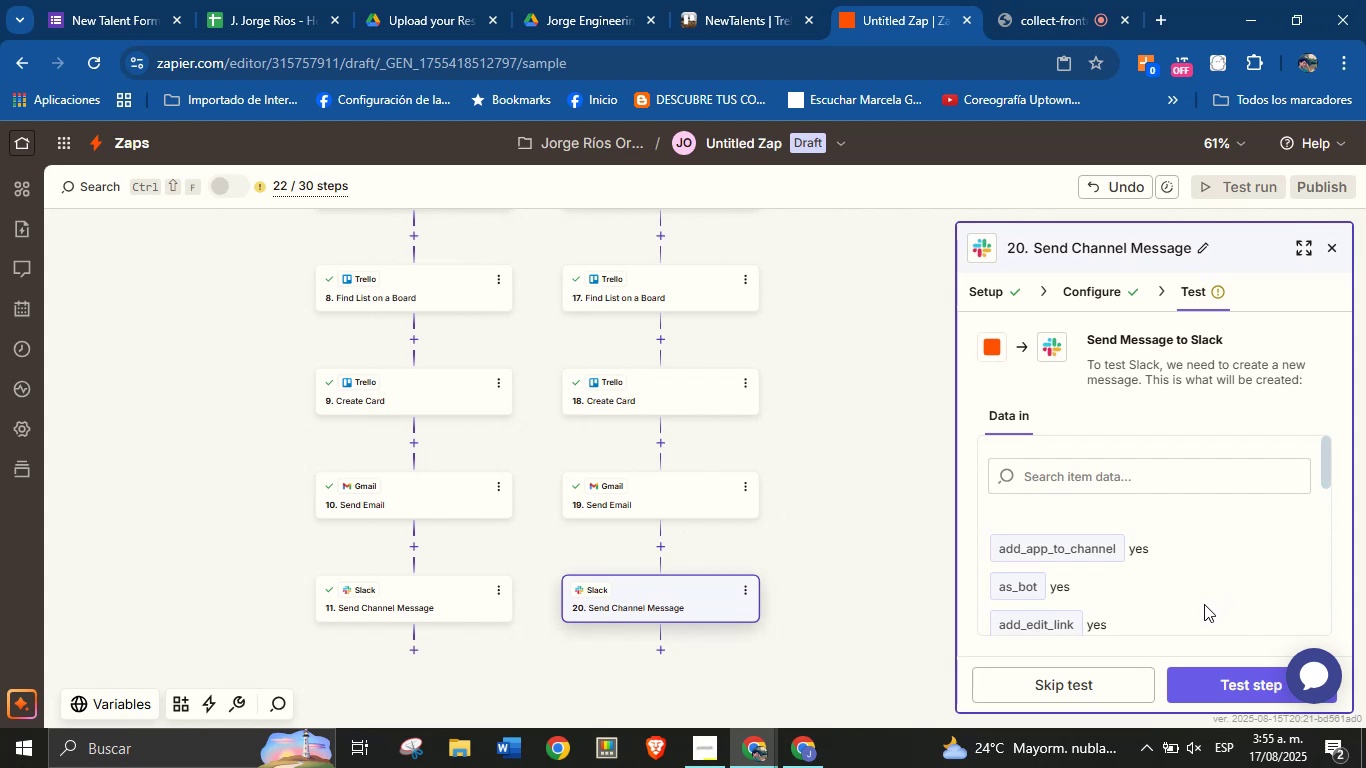 
right_click([1204, 604])
 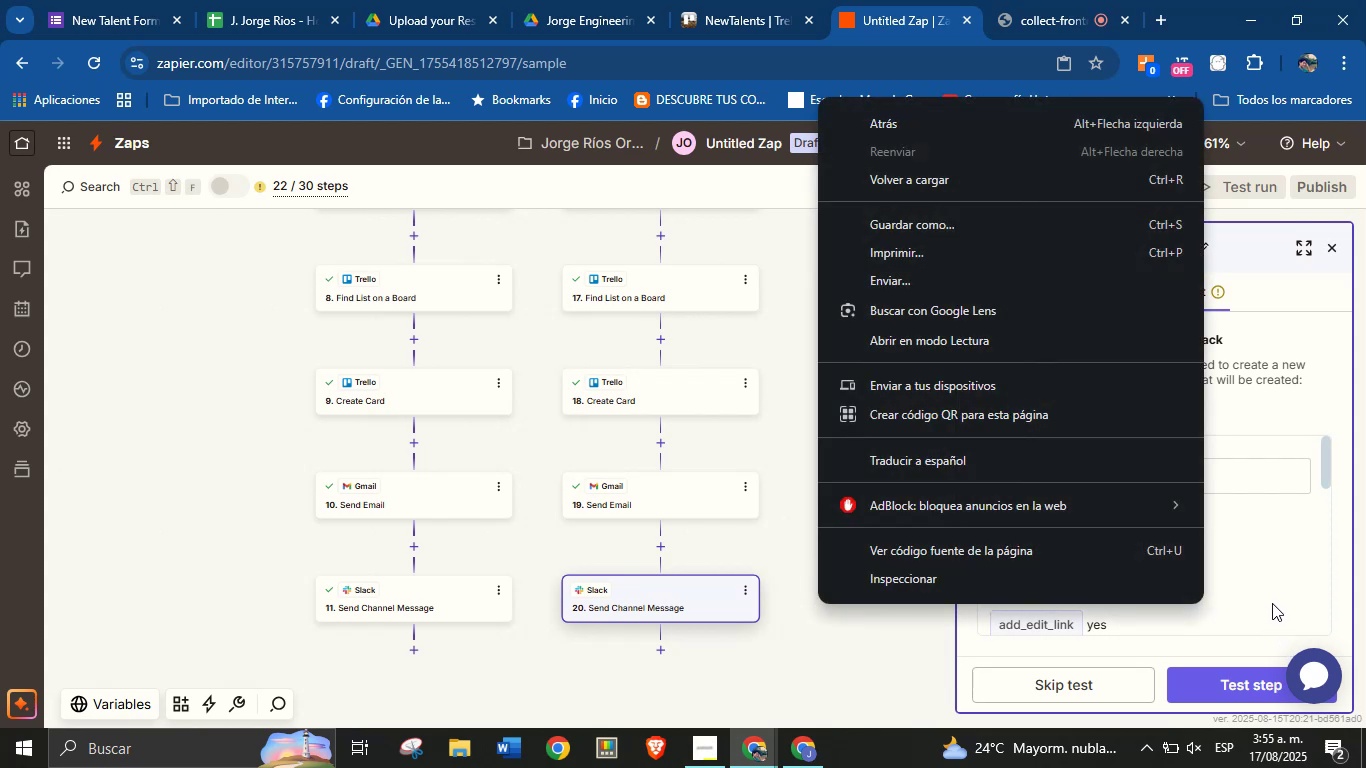 
left_click([1271, 598])
 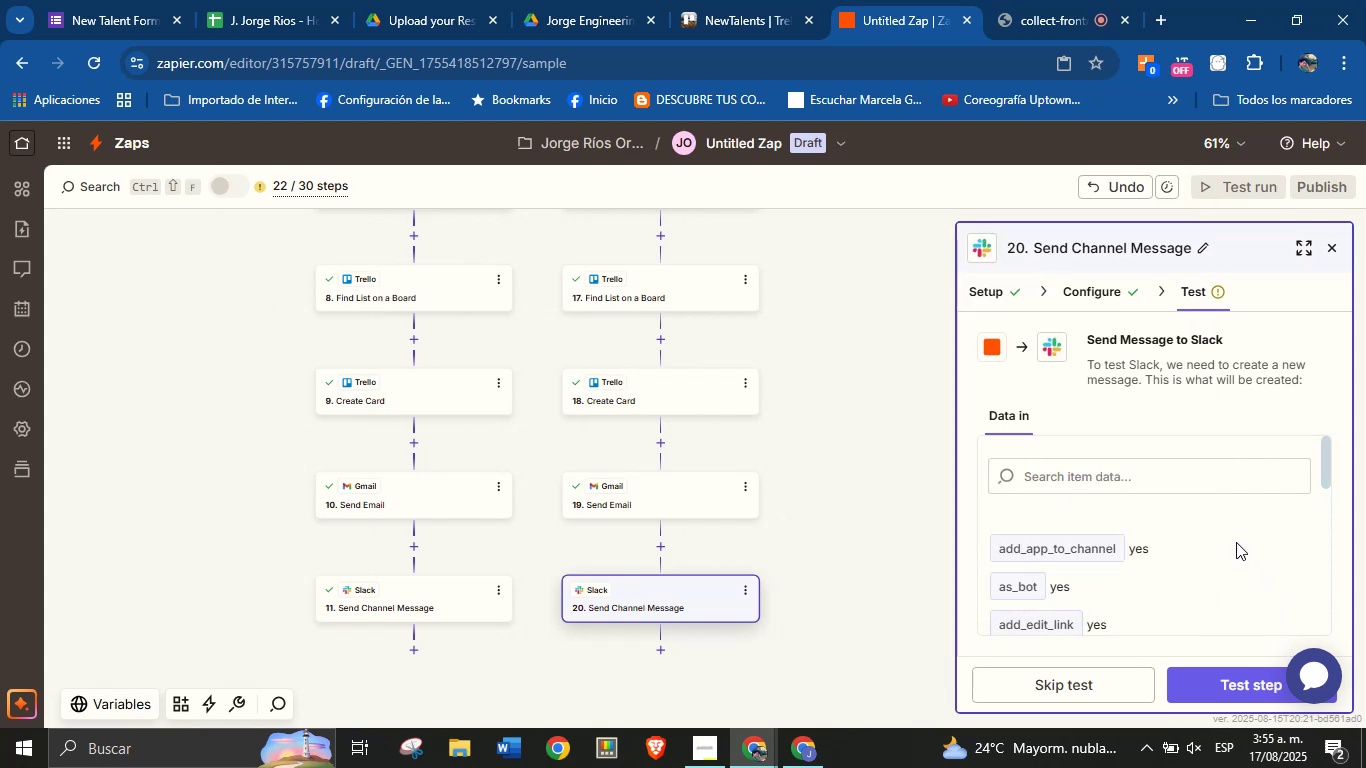 
scroll: coordinate [1233, 570], scroll_direction: down, amount: 3.0
 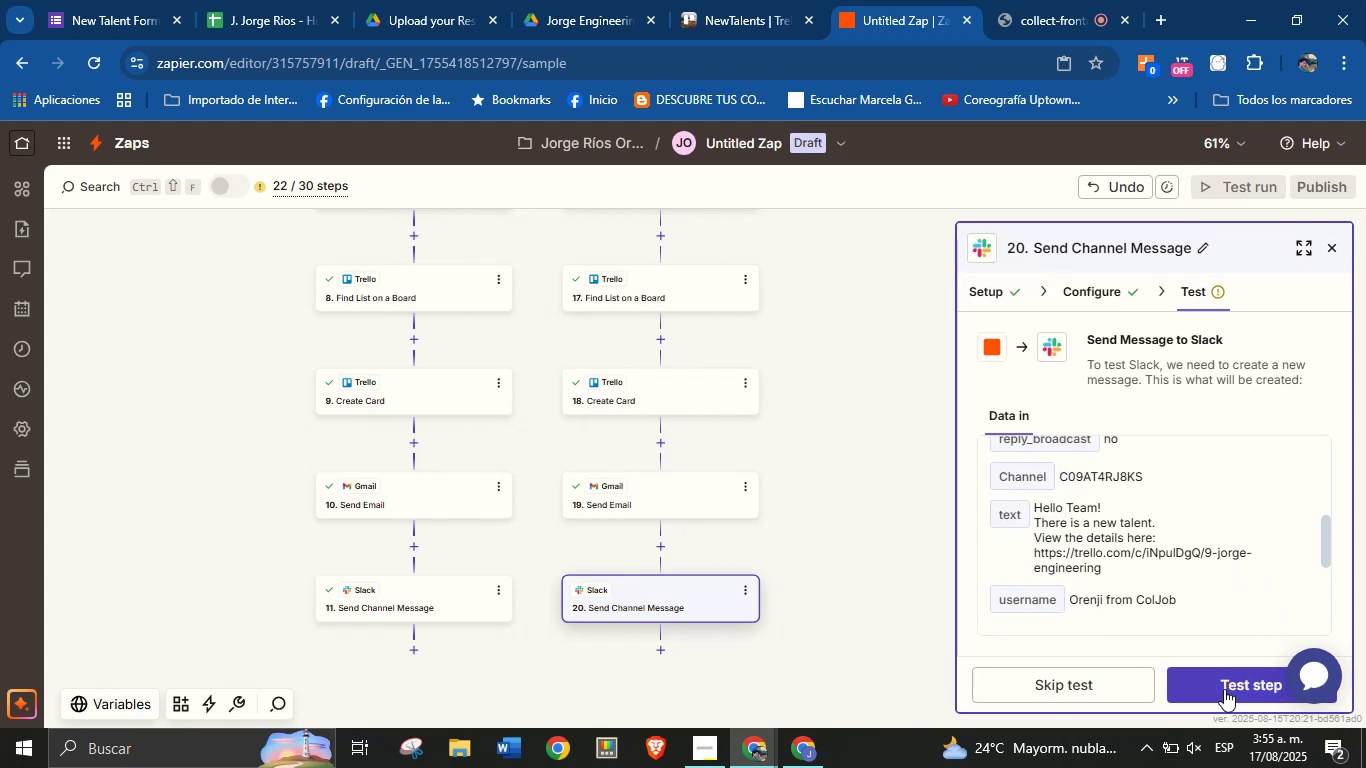 
left_click([1224, 689])
 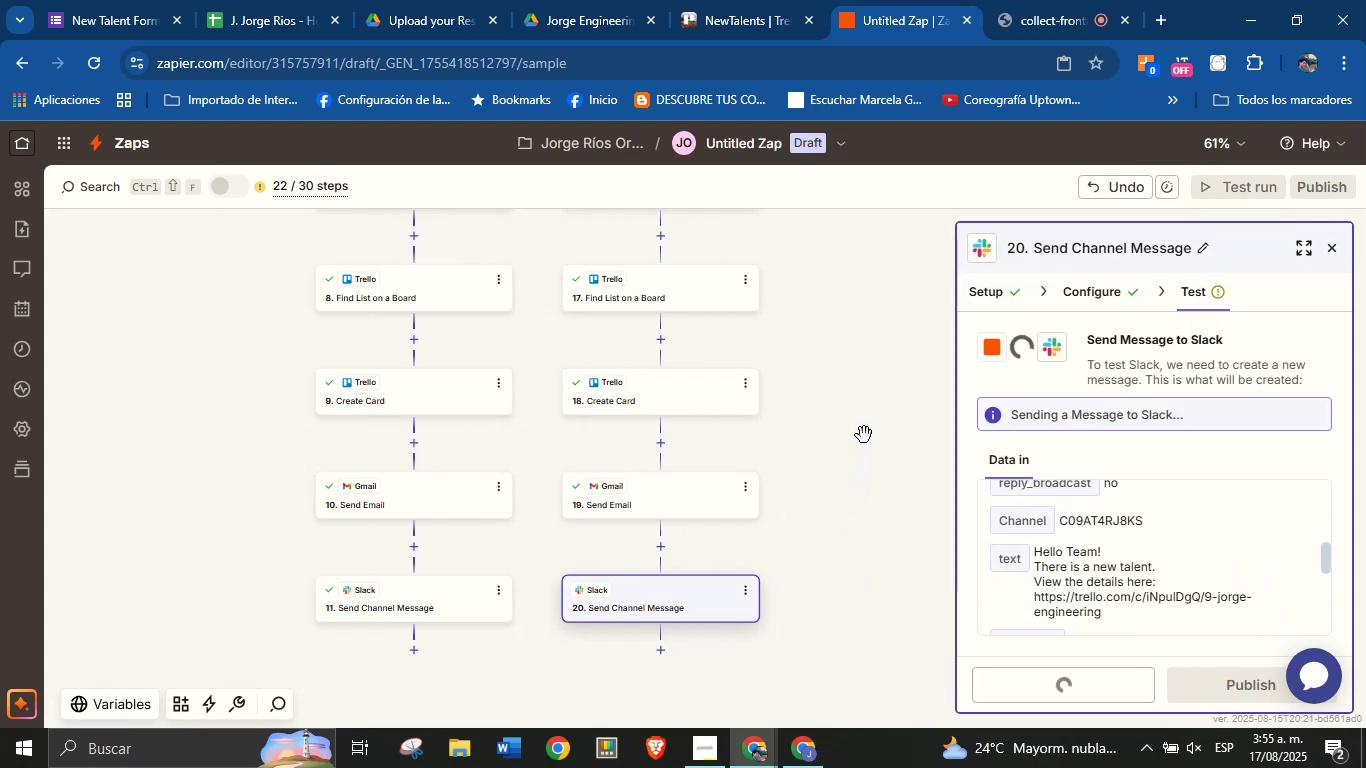 
left_click_drag(start_coordinate=[874, 409], to_coordinate=[837, 539])
 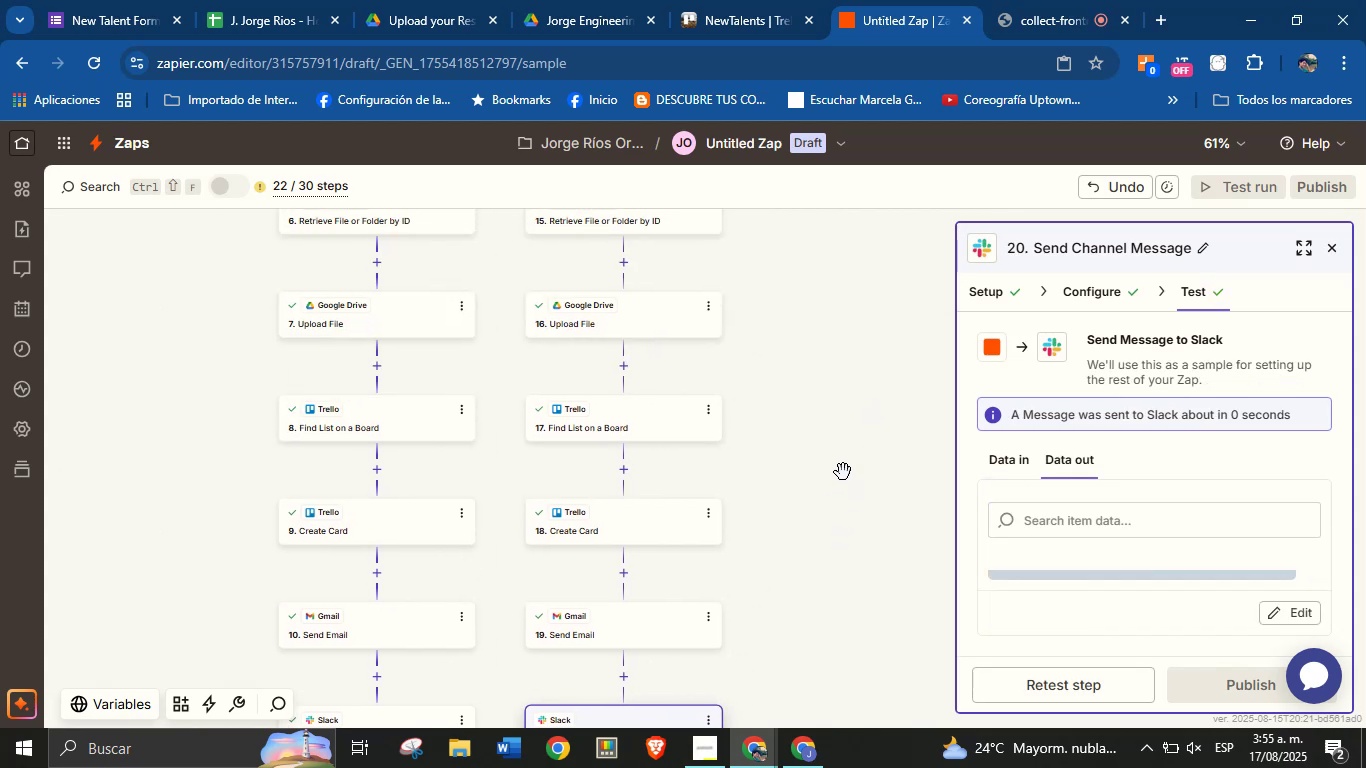 
scroll: coordinate [843, 470], scroll_direction: up, amount: 11.0
 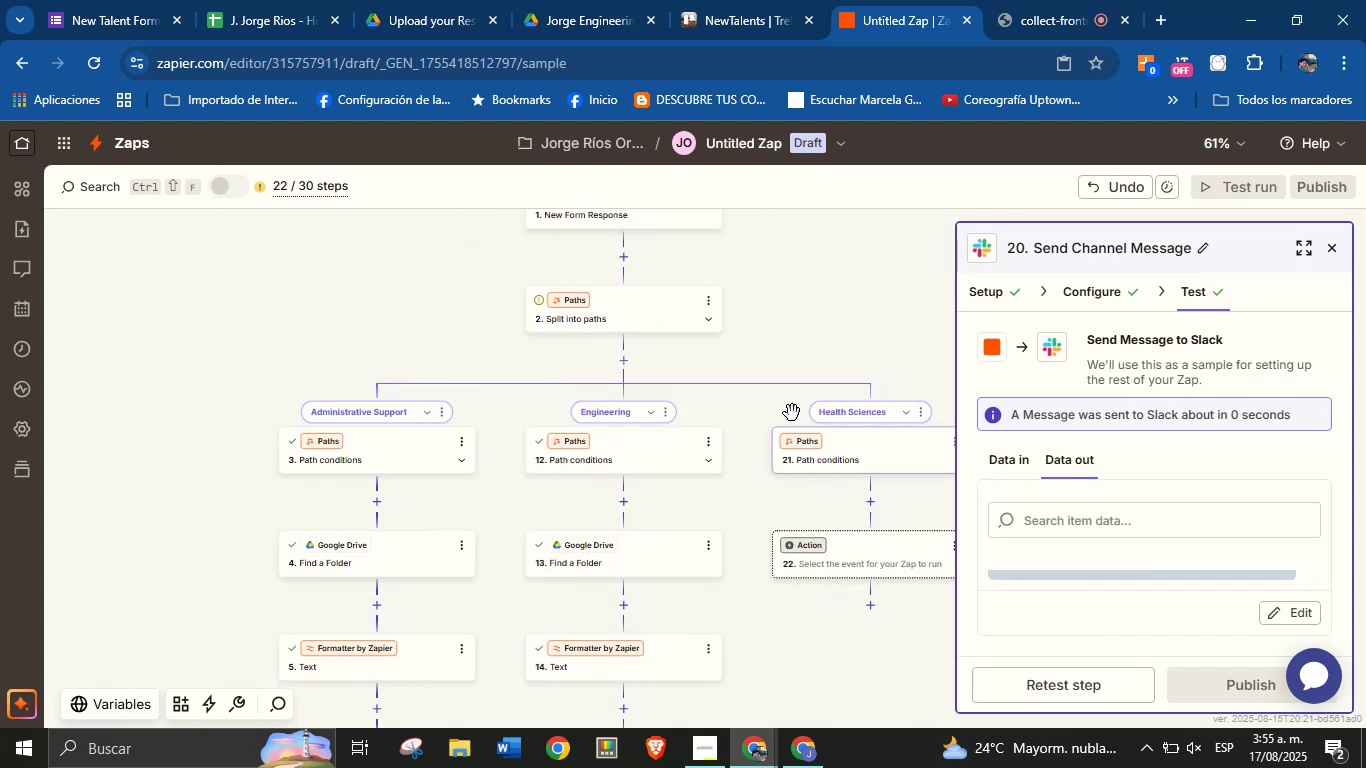 
left_click_drag(start_coordinate=[794, 315], to_coordinate=[792, 411])
 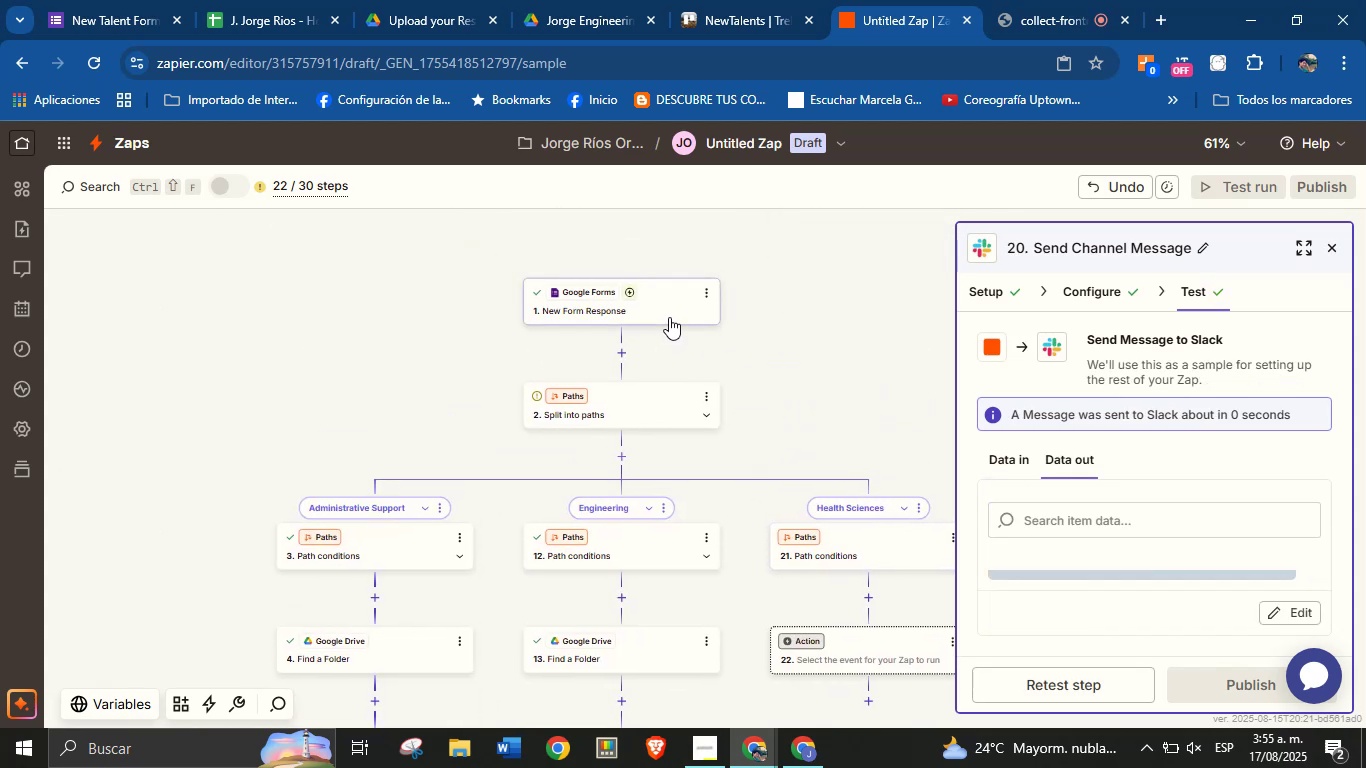 
left_click([670, 316])
 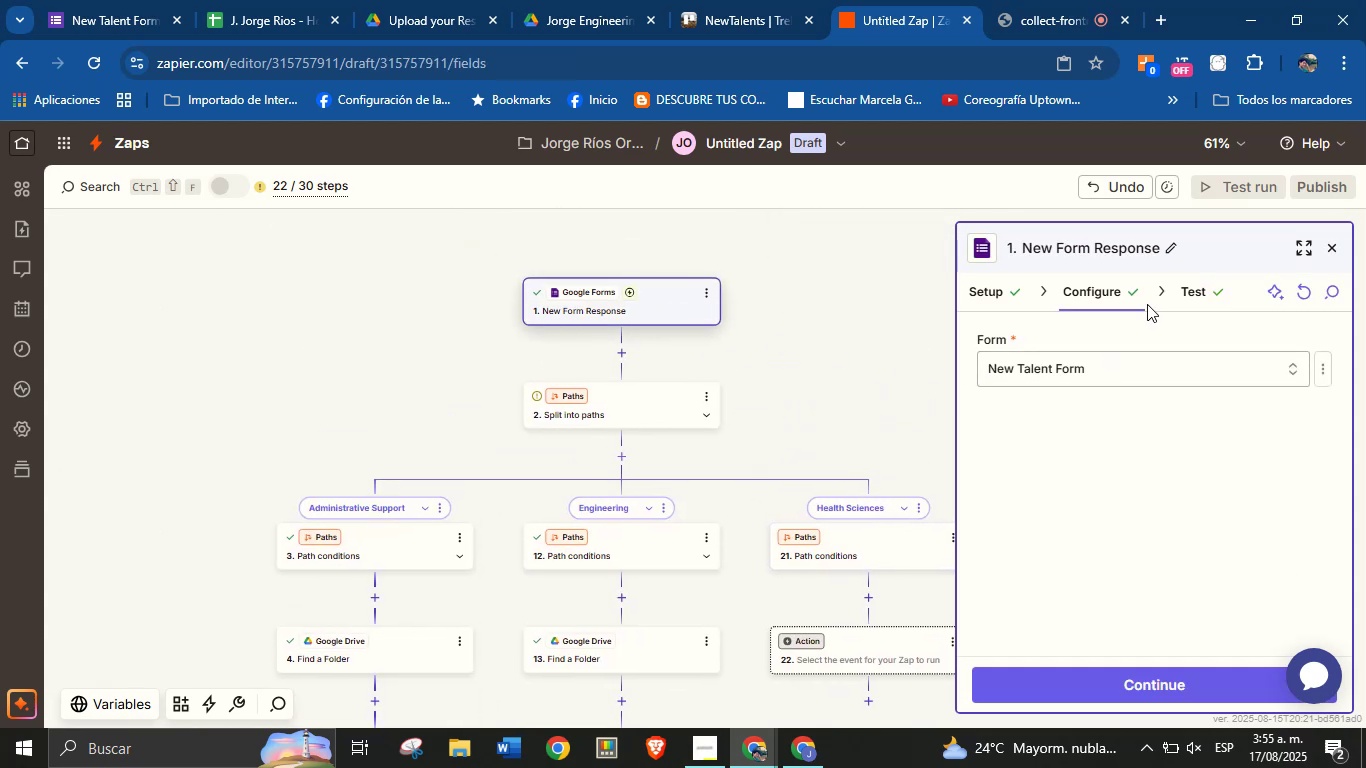 
left_click([1186, 288])
 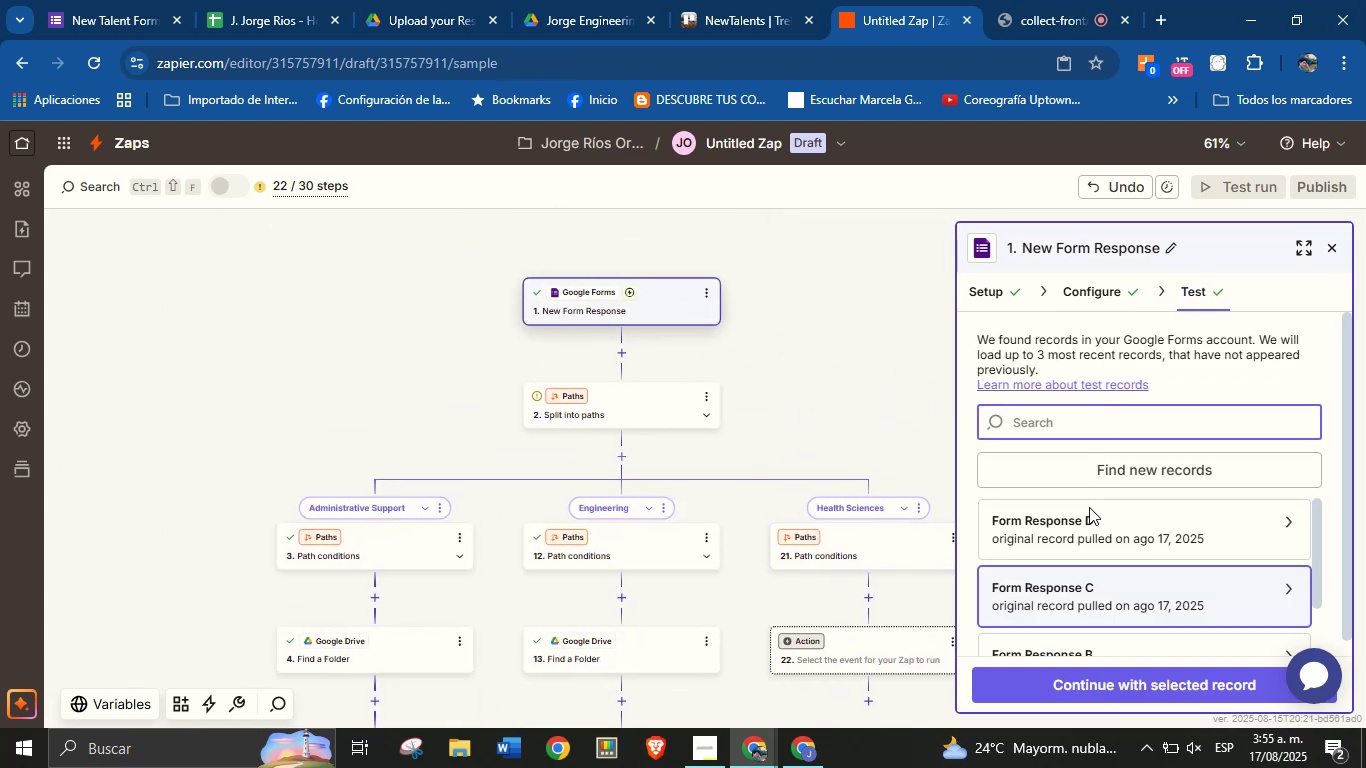 
left_click([1088, 517])
 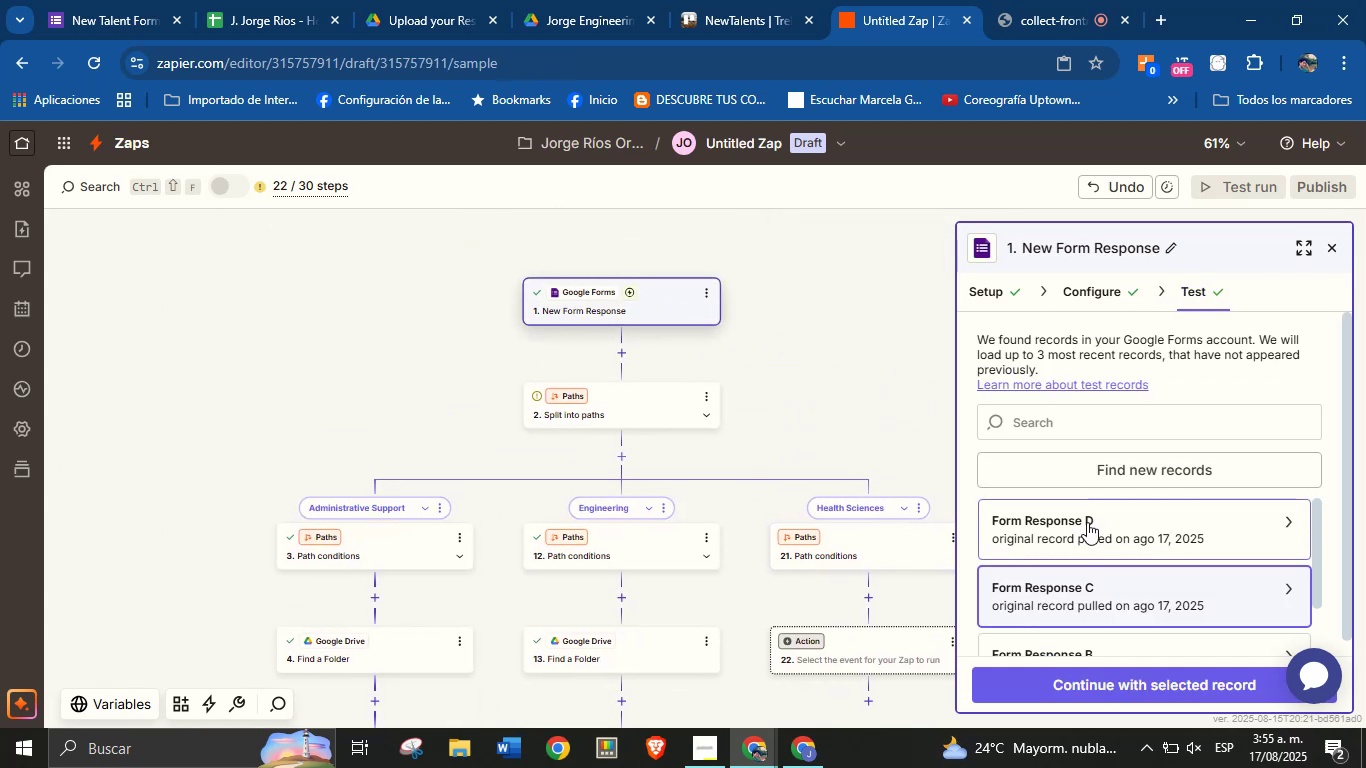 
left_click([1087, 522])
 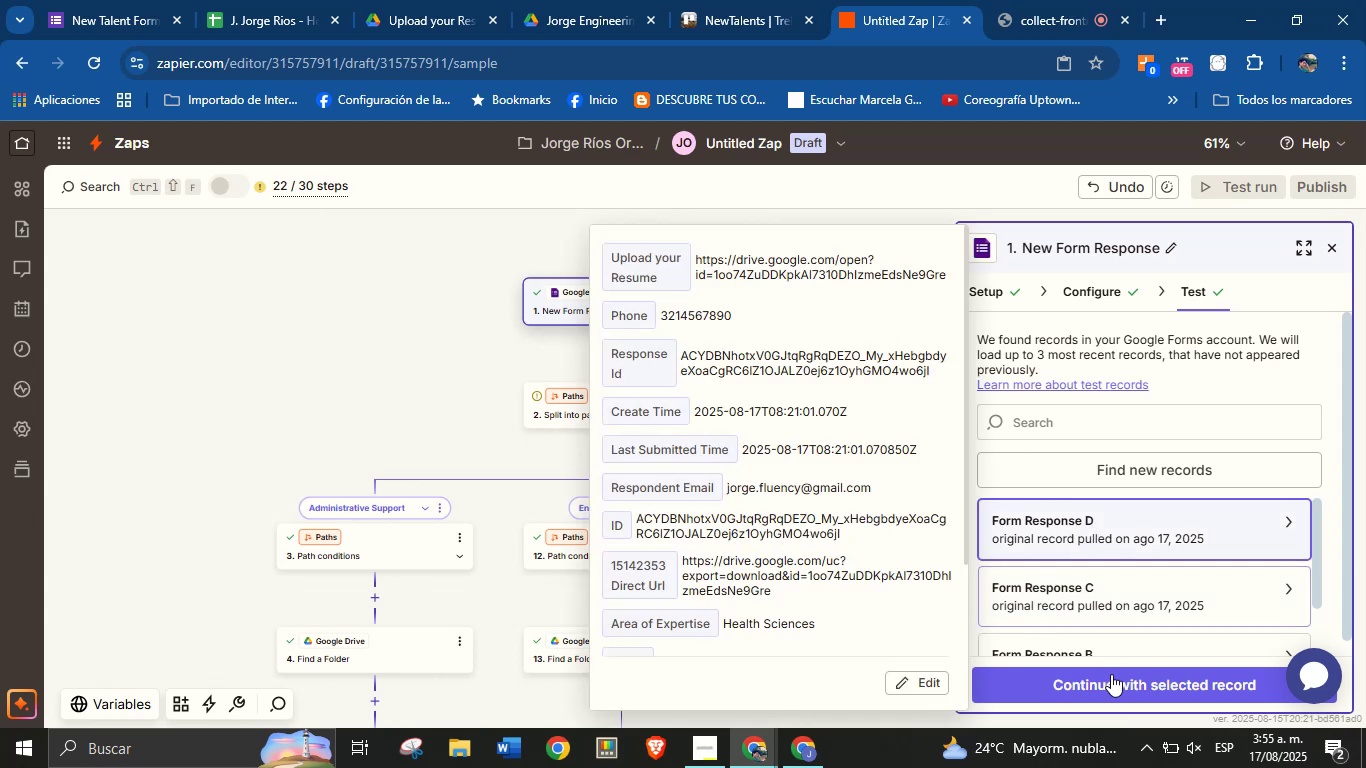 
left_click([1113, 679])
 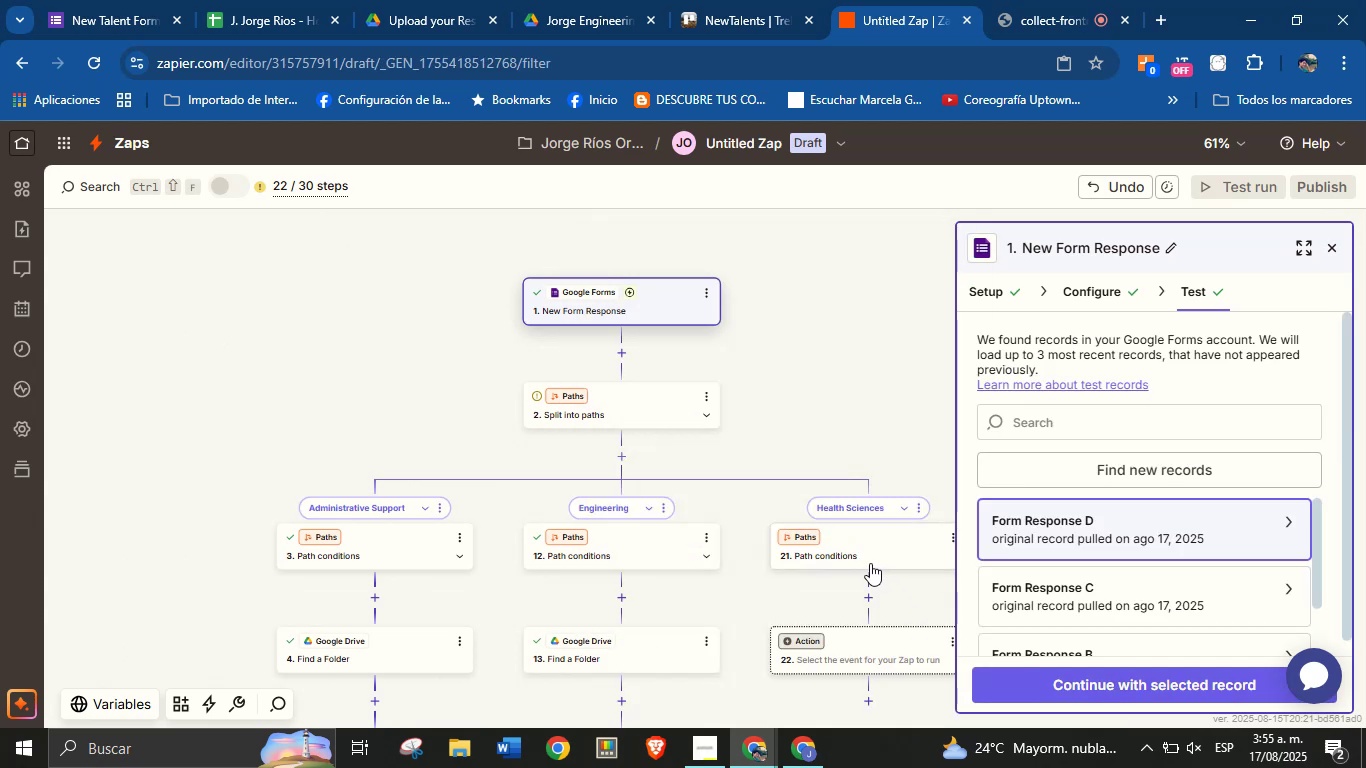 
left_click([865, 550])
 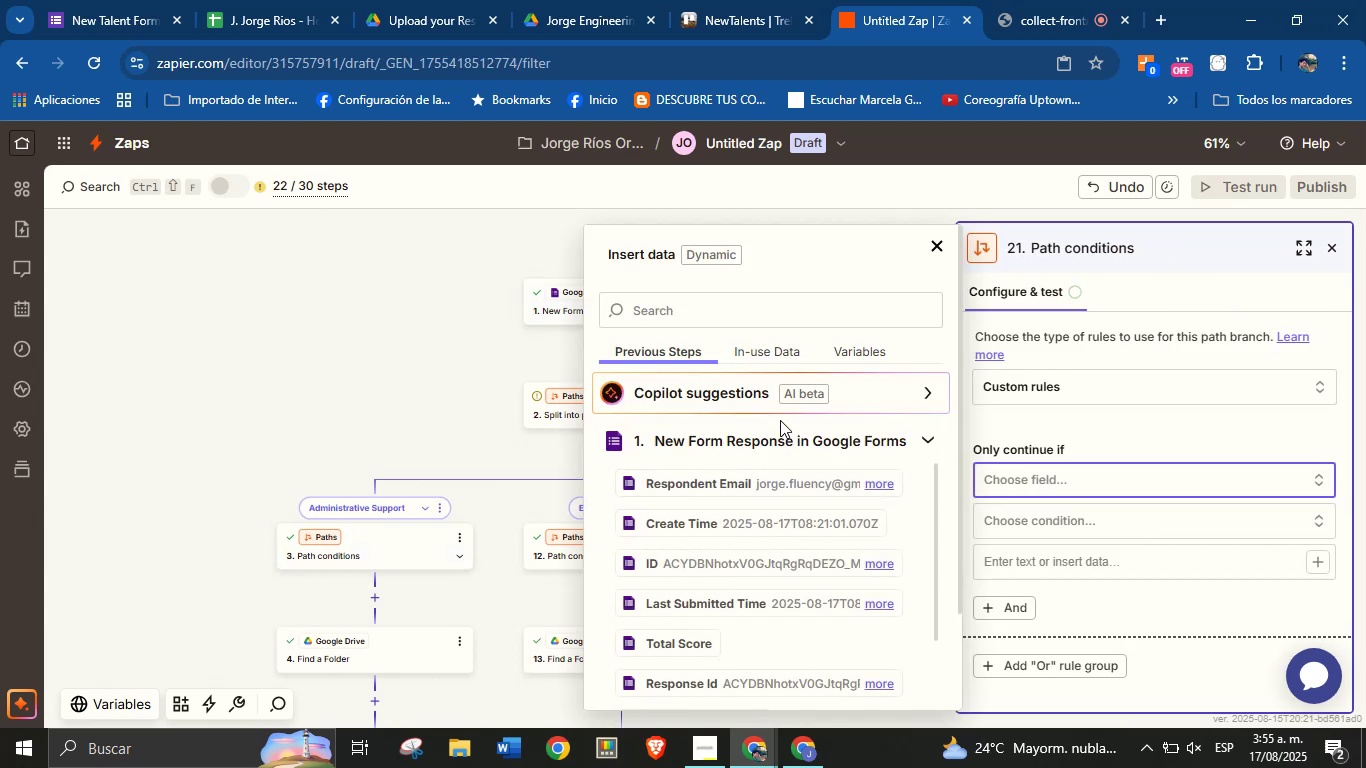 
type(are)
 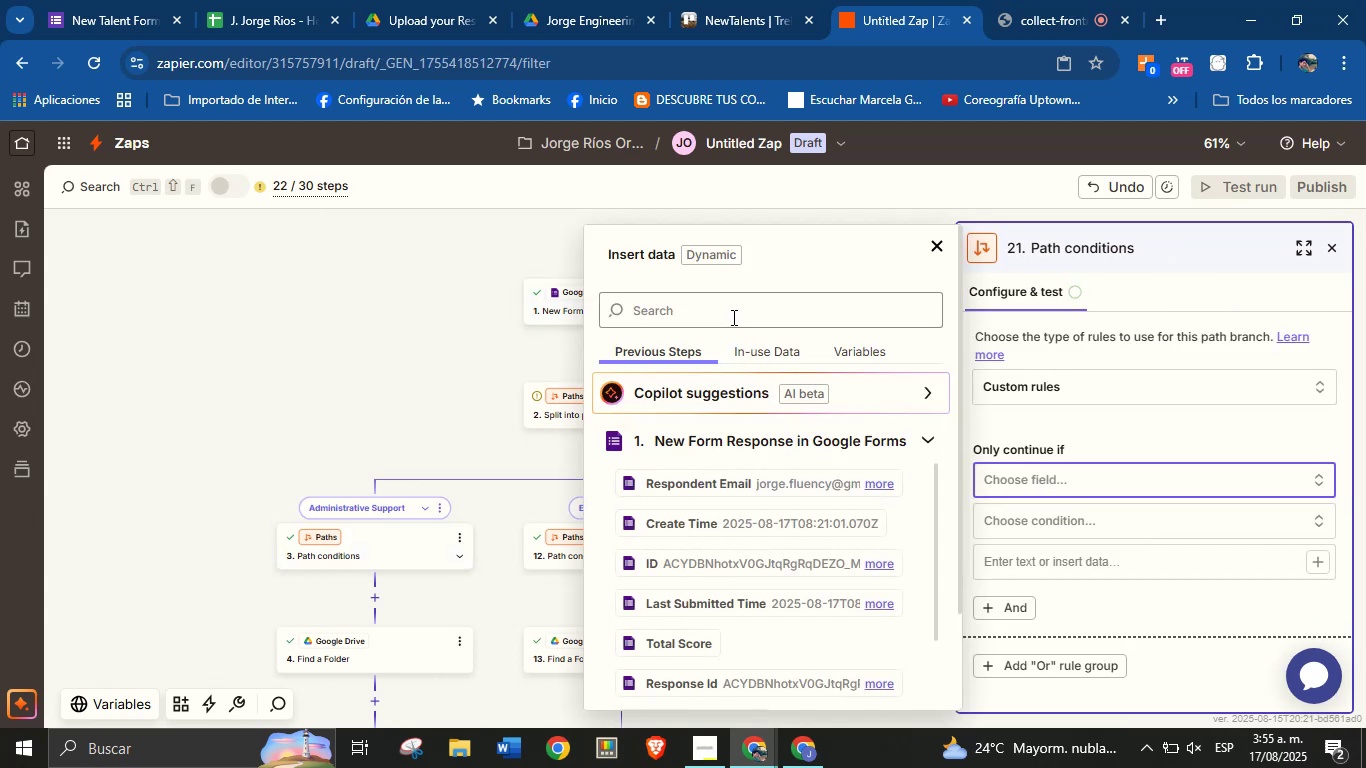 
left_click([732, 317])
 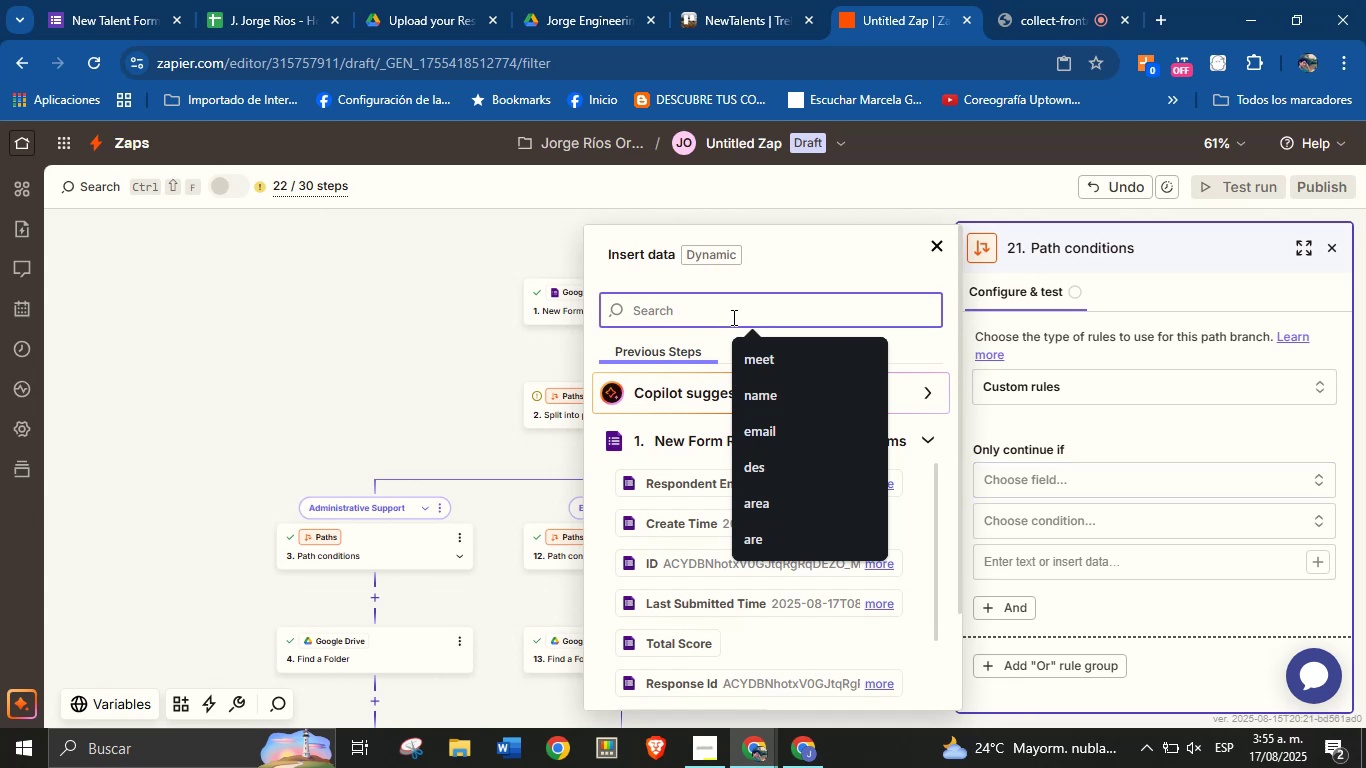 
type(area)
 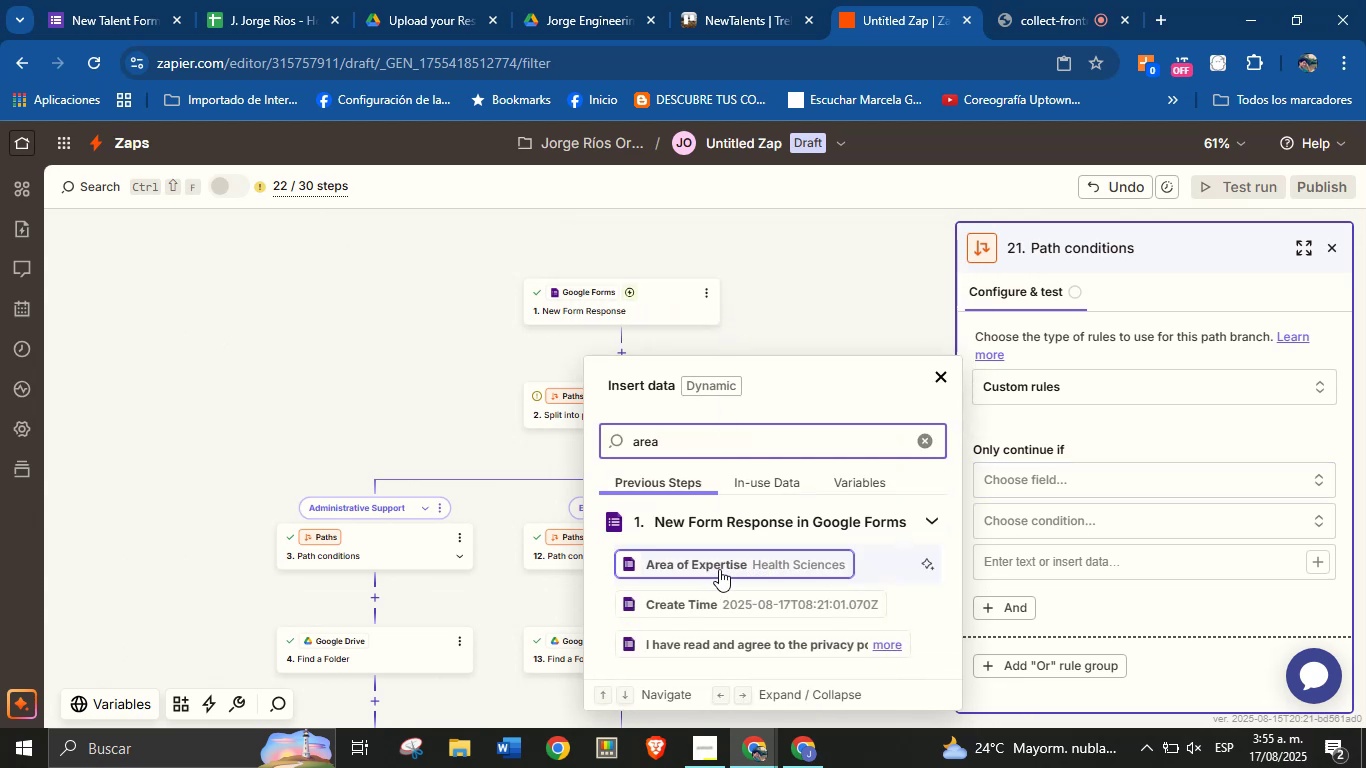 
left_click([722, 565])
 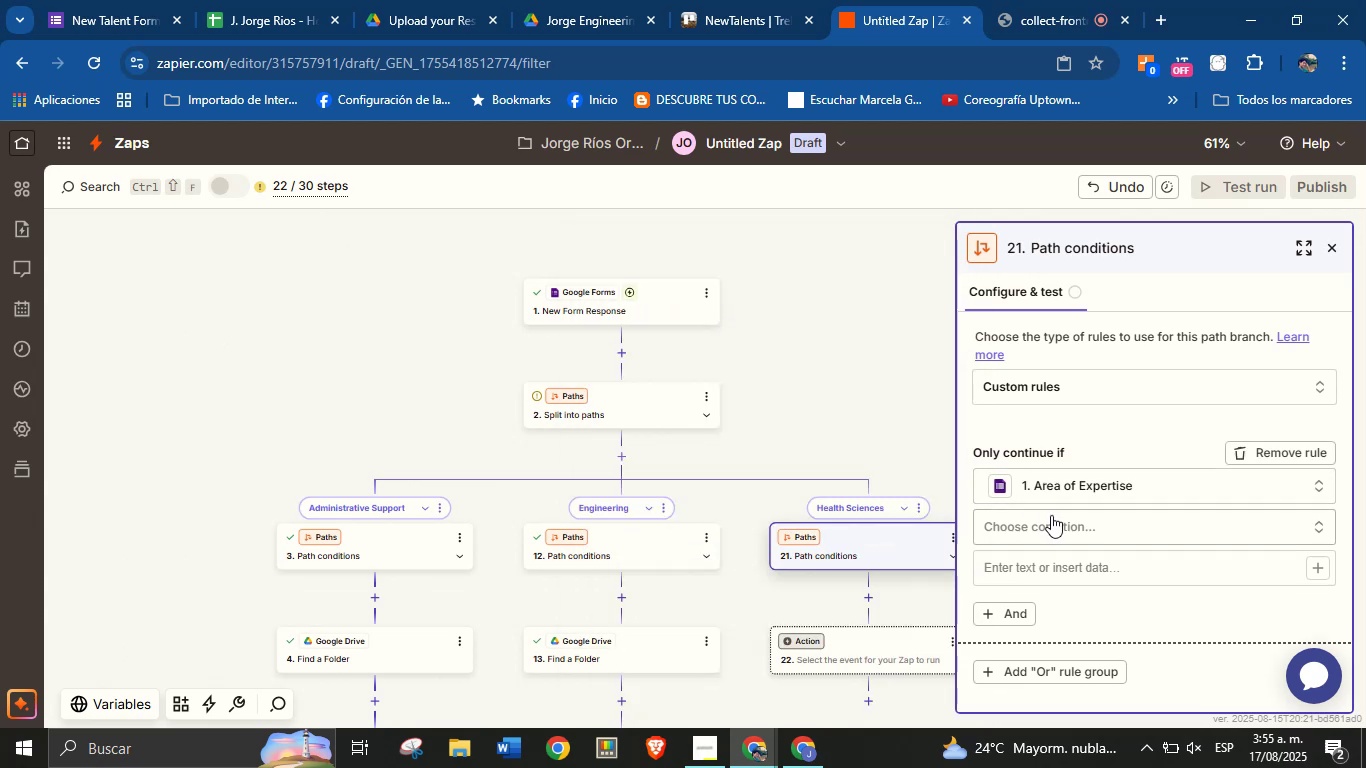 
left_click([1051, 516])
 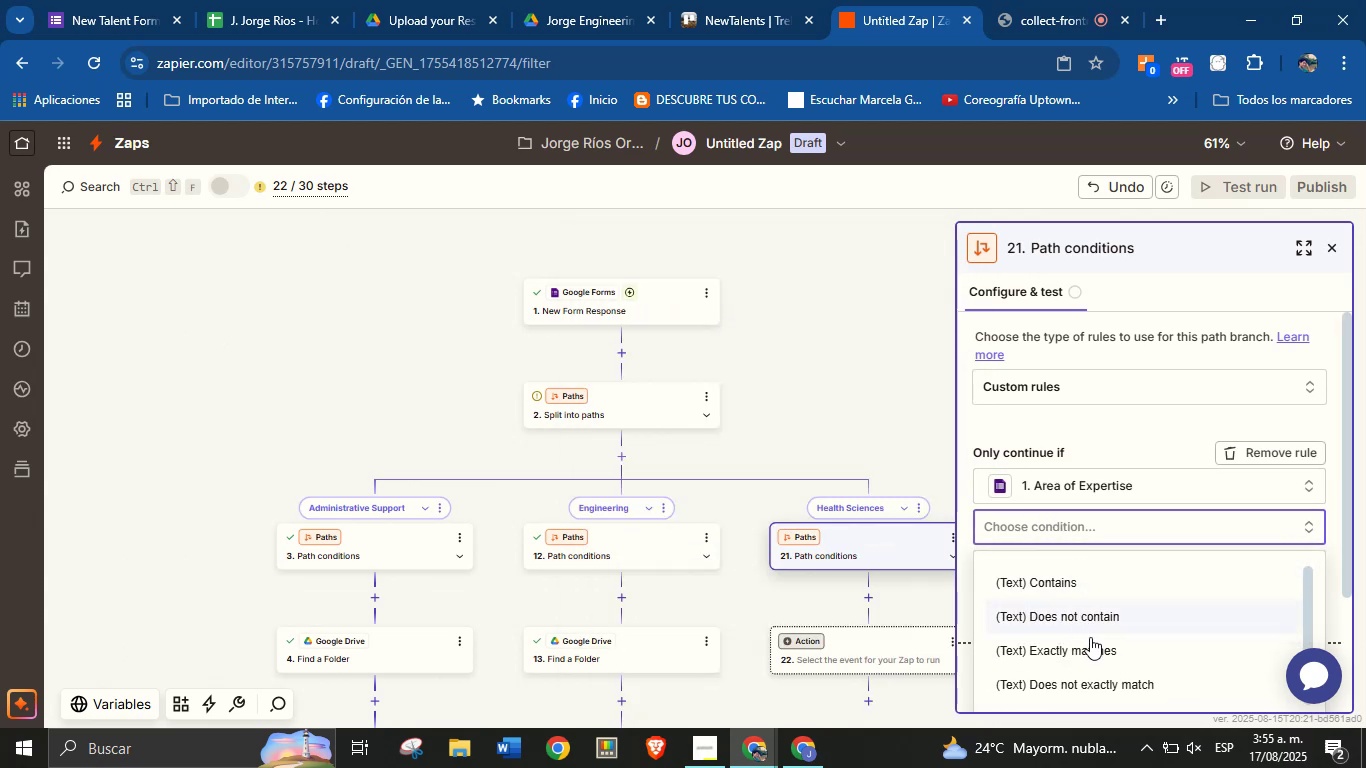 
left_click([1092, 642])
 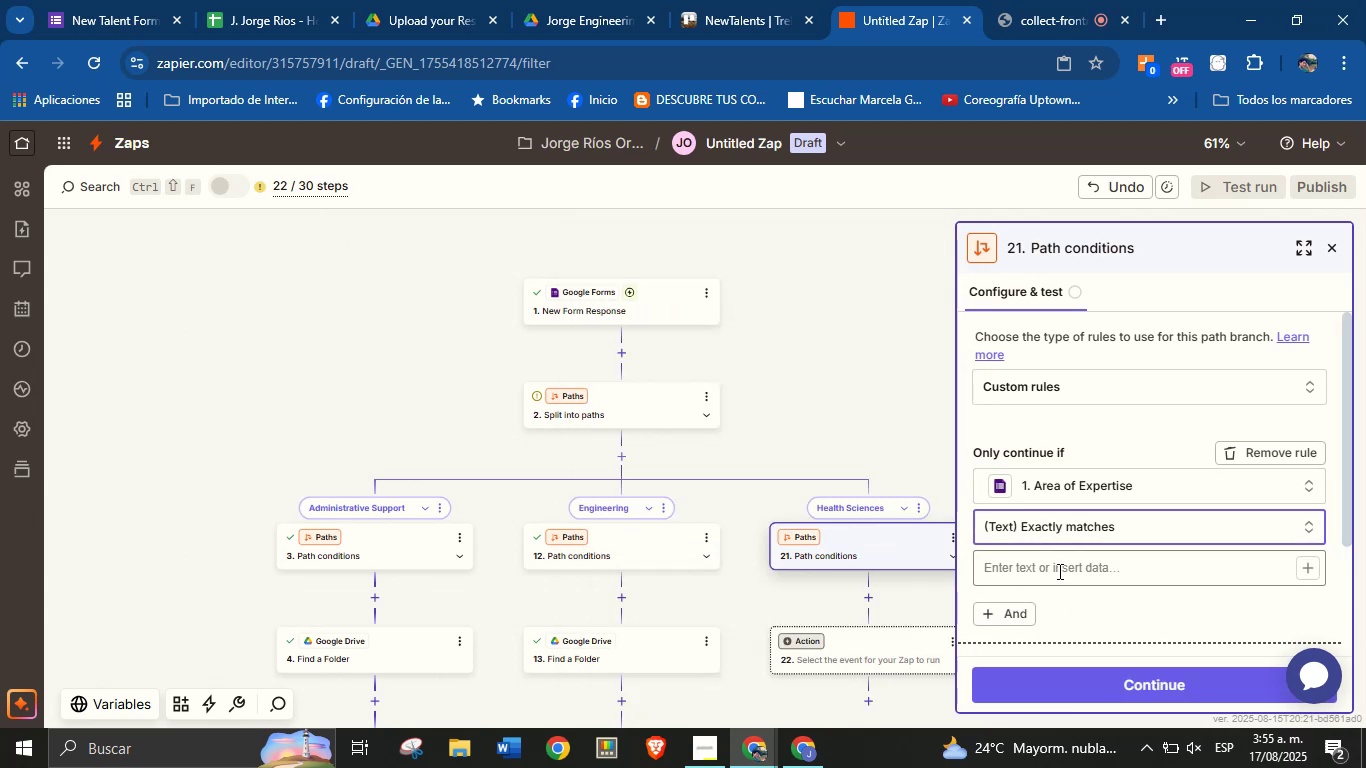 
left_click([1058, 571])
 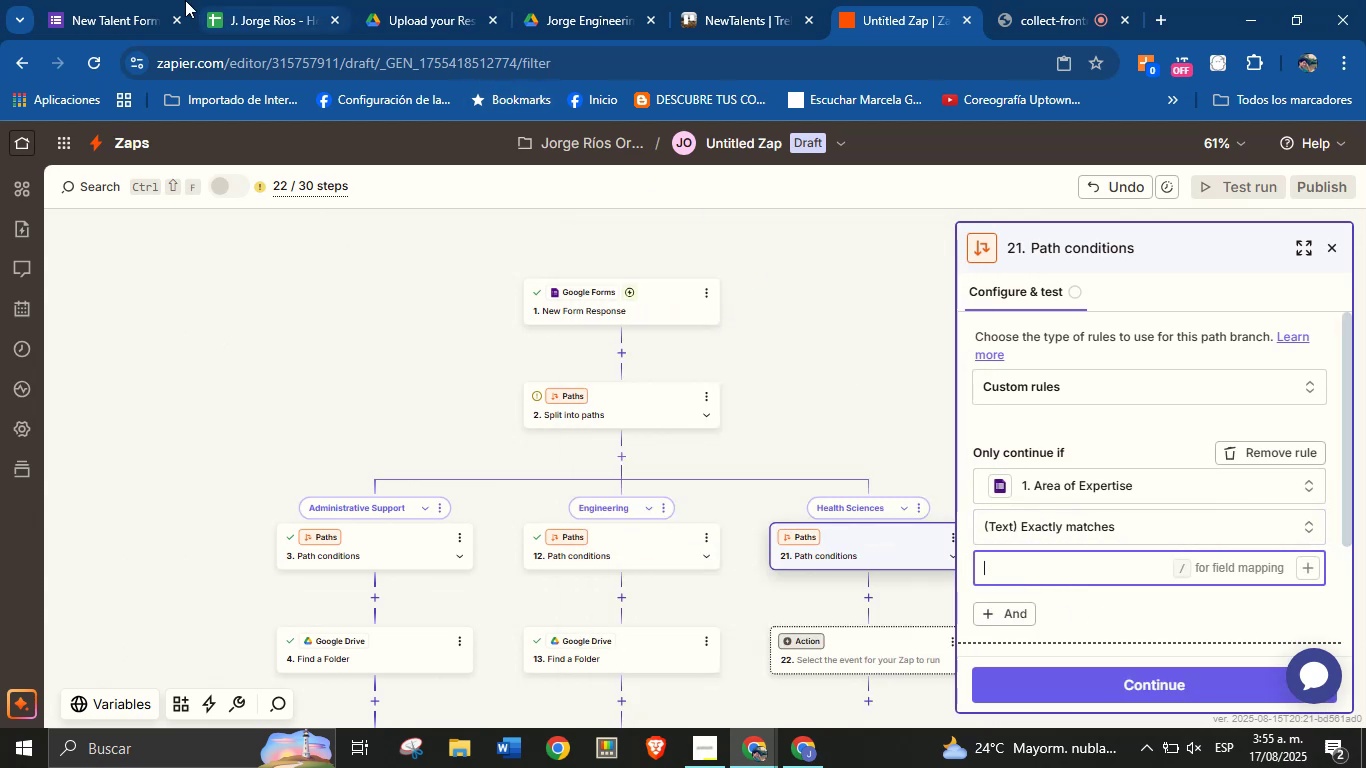 
left_click([144, 0])
 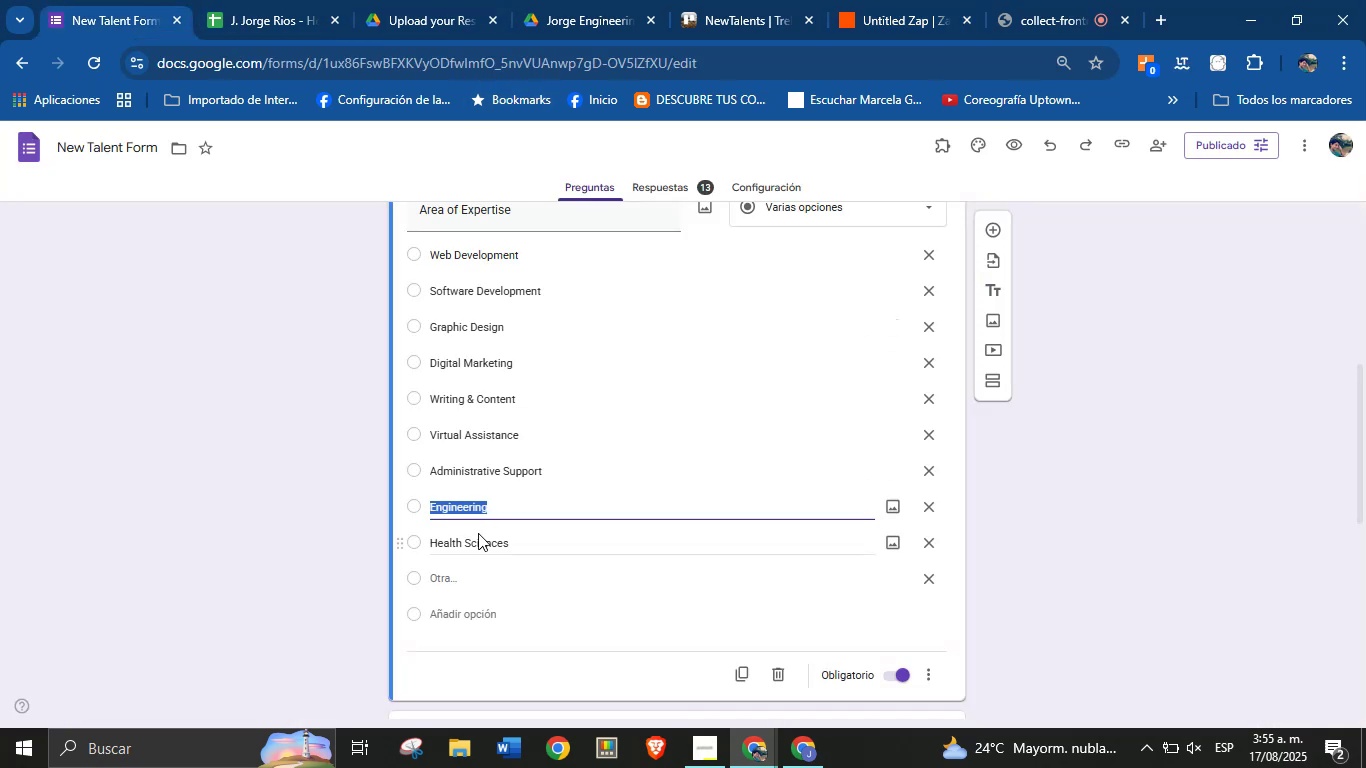 
left_click([477, 533])
 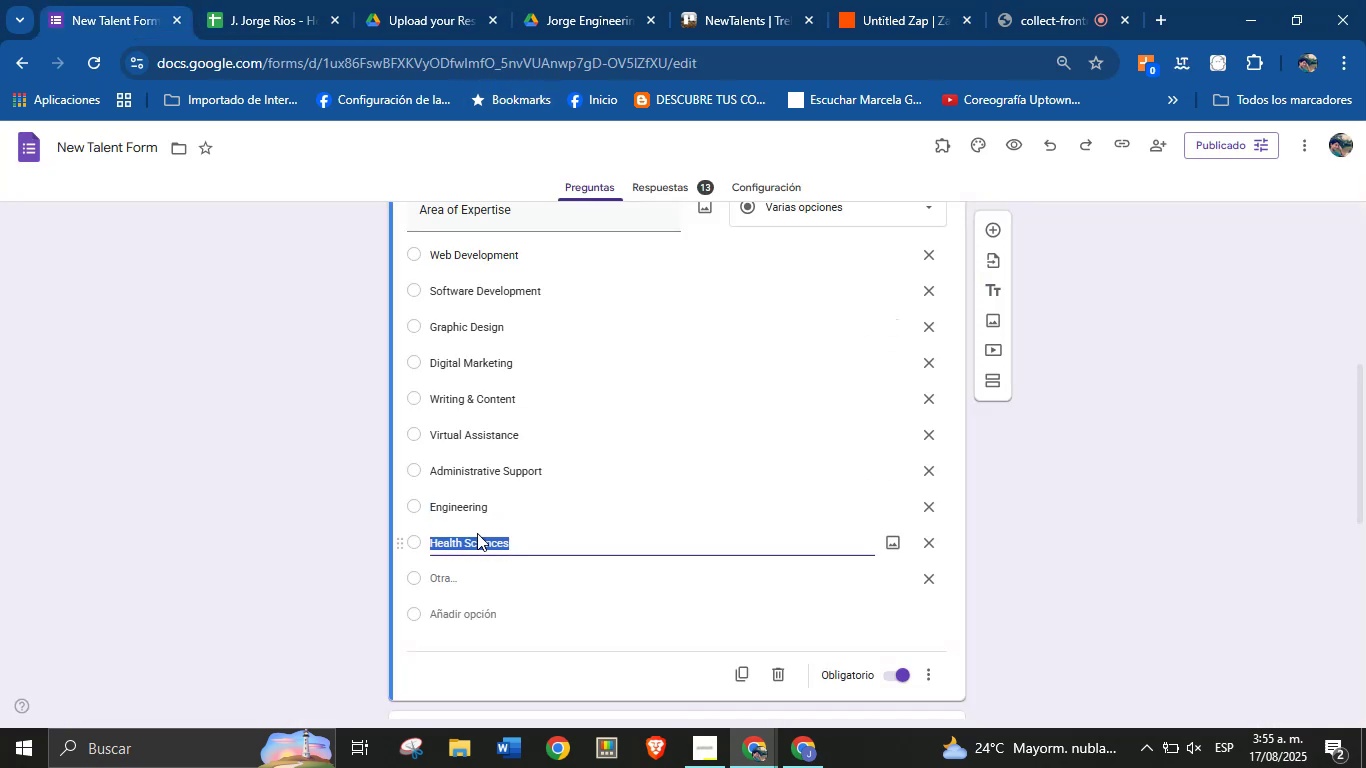 
key(Control+C)
 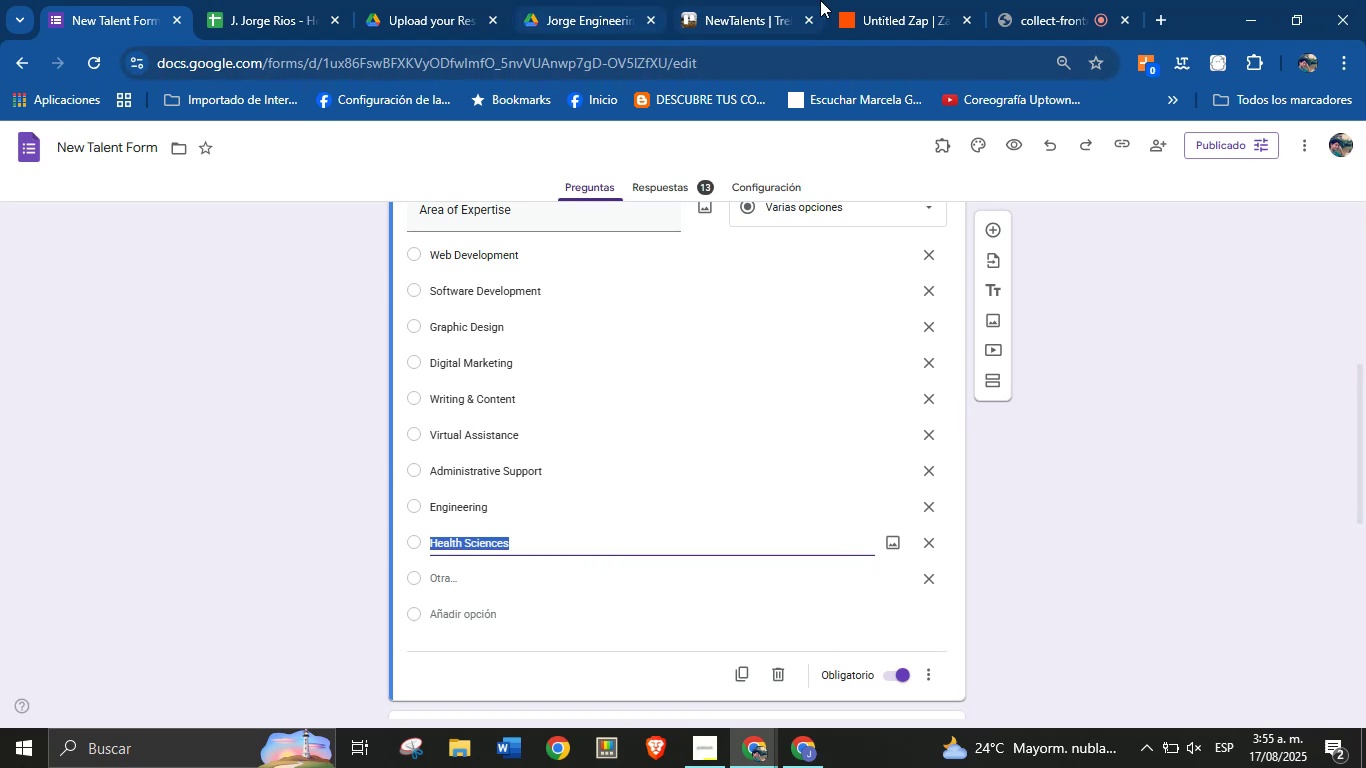 
left_click([863, 0])
 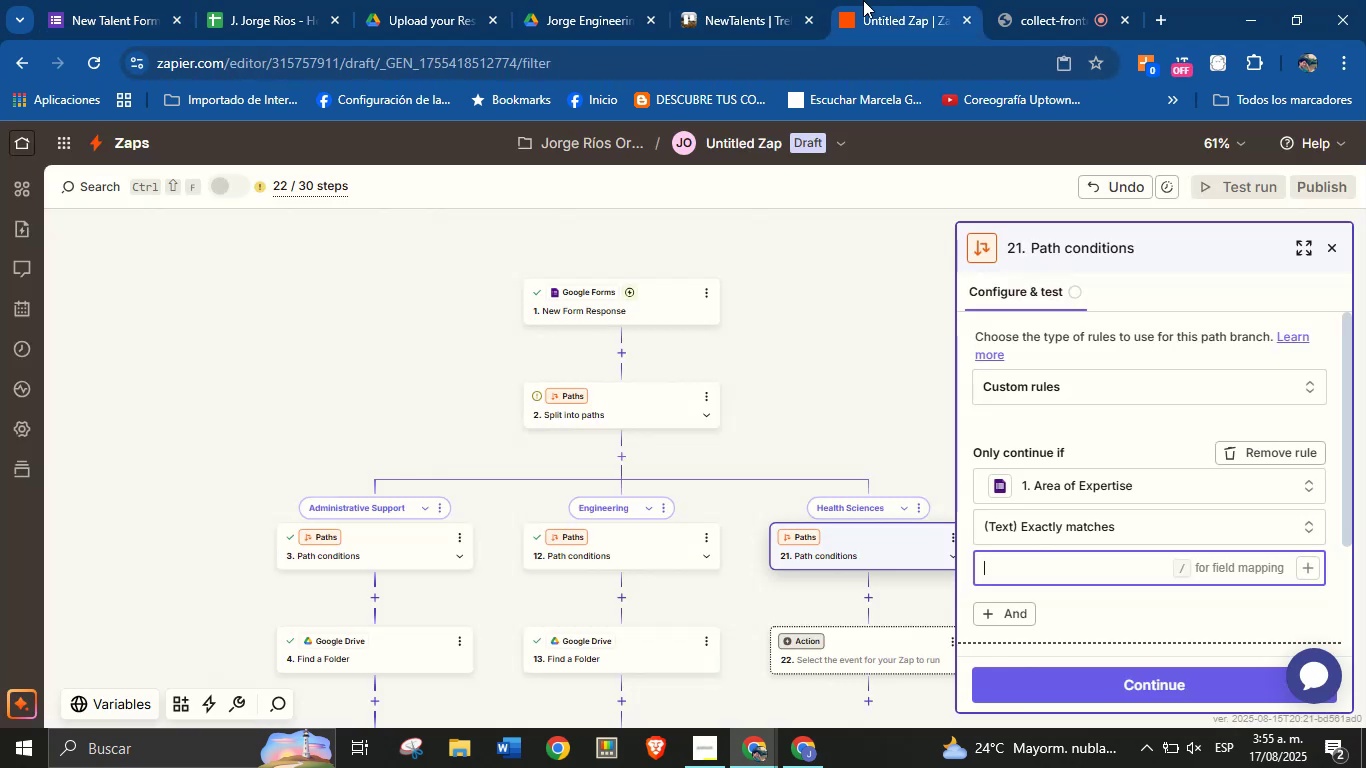 
key(Control+V)
 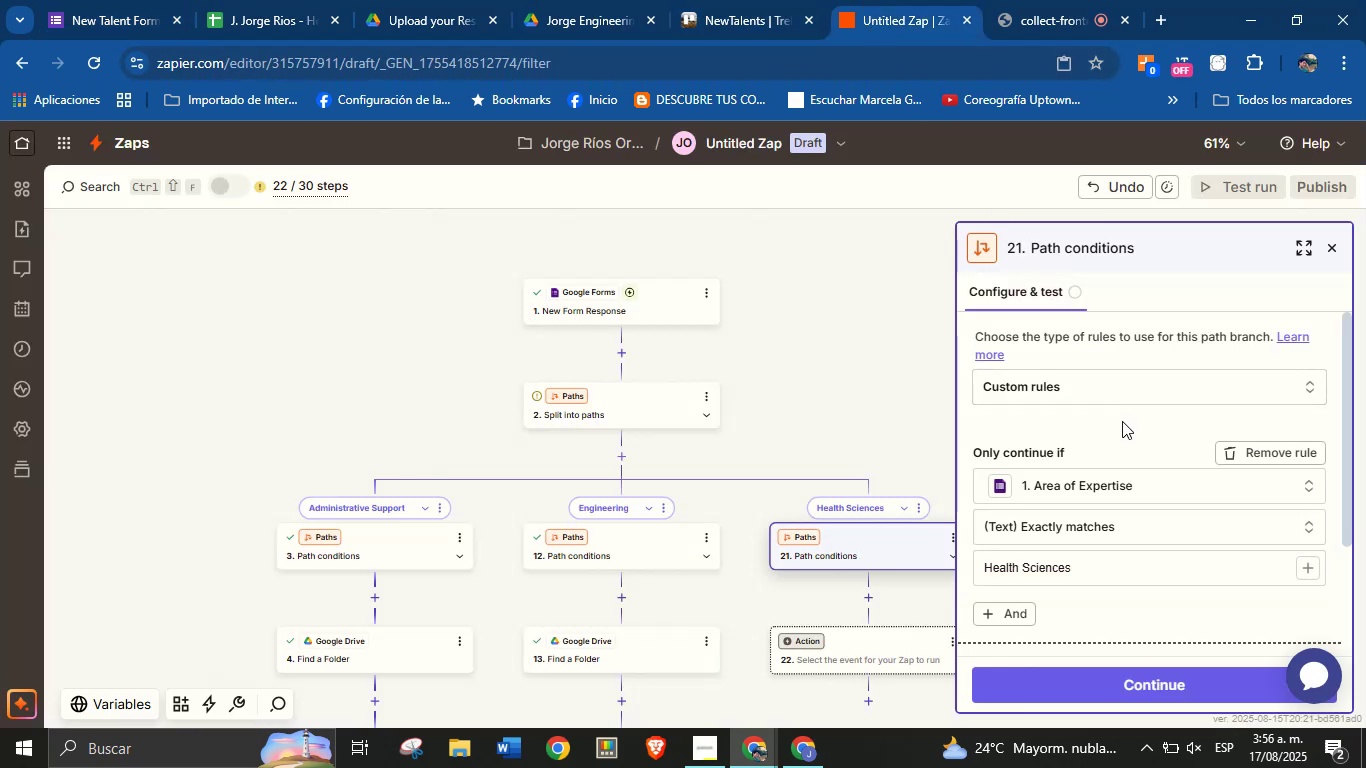 
scroll: coordinate [1122, 435], scroll_direction: down, amount: 3.0
 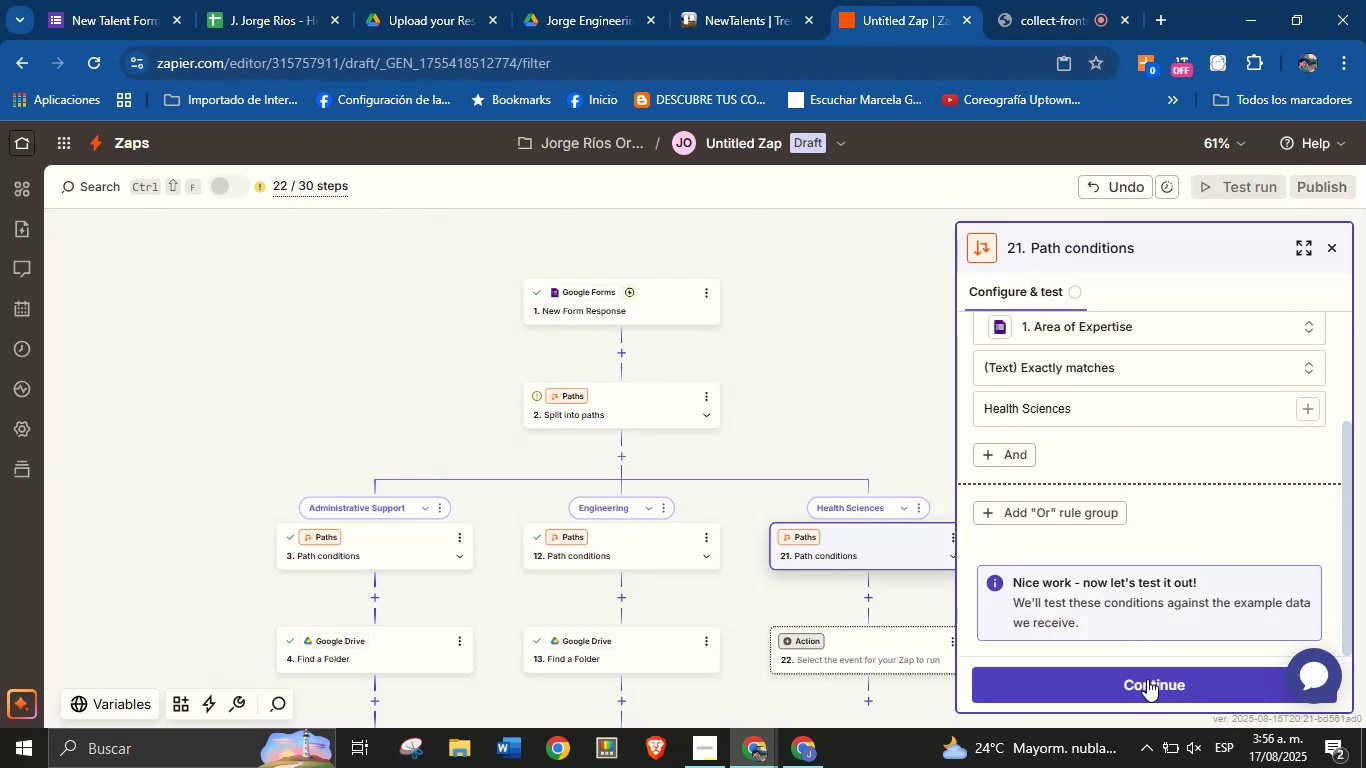 
left_click([1147, 680])
 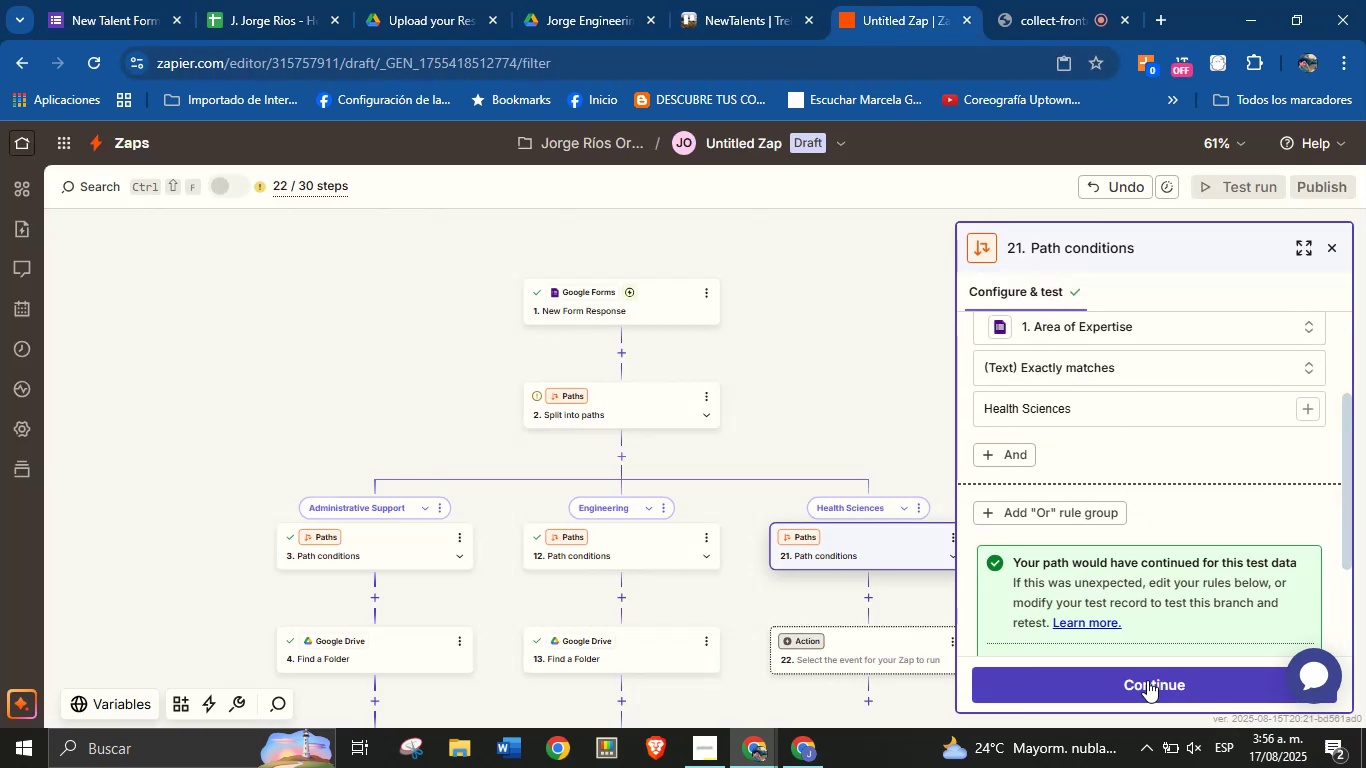 
scroll: coordinate [1135, 614], scroll_direction: down, amount: 2.0
 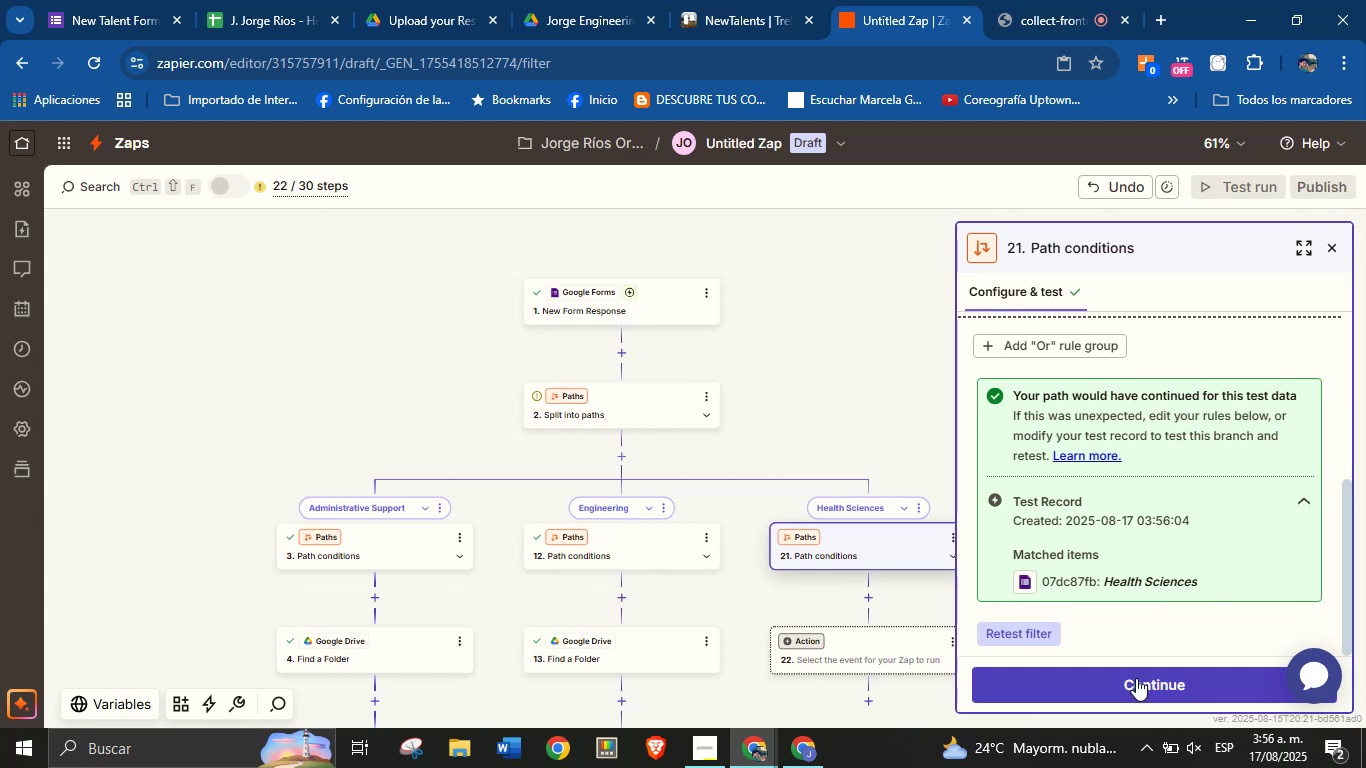 
left_click([1136, 678])
 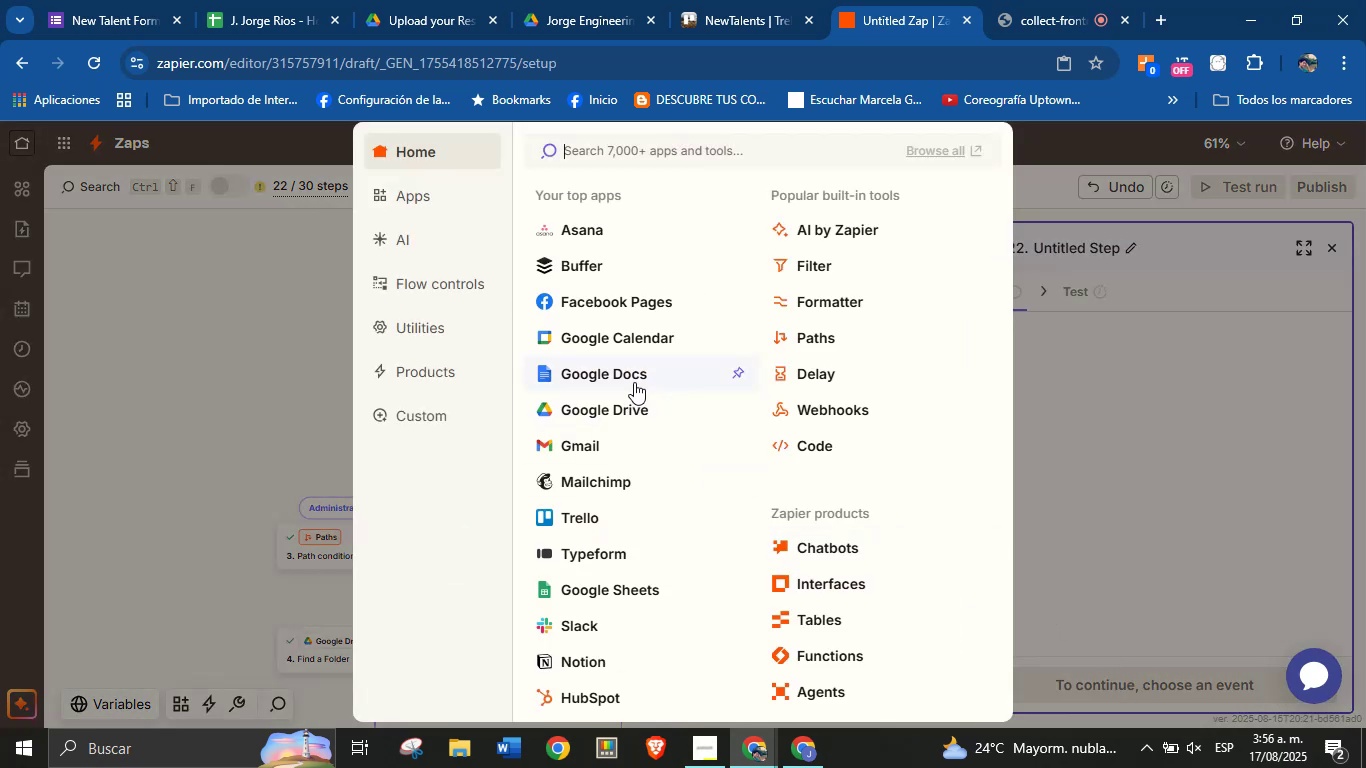 
wait(6.66)
 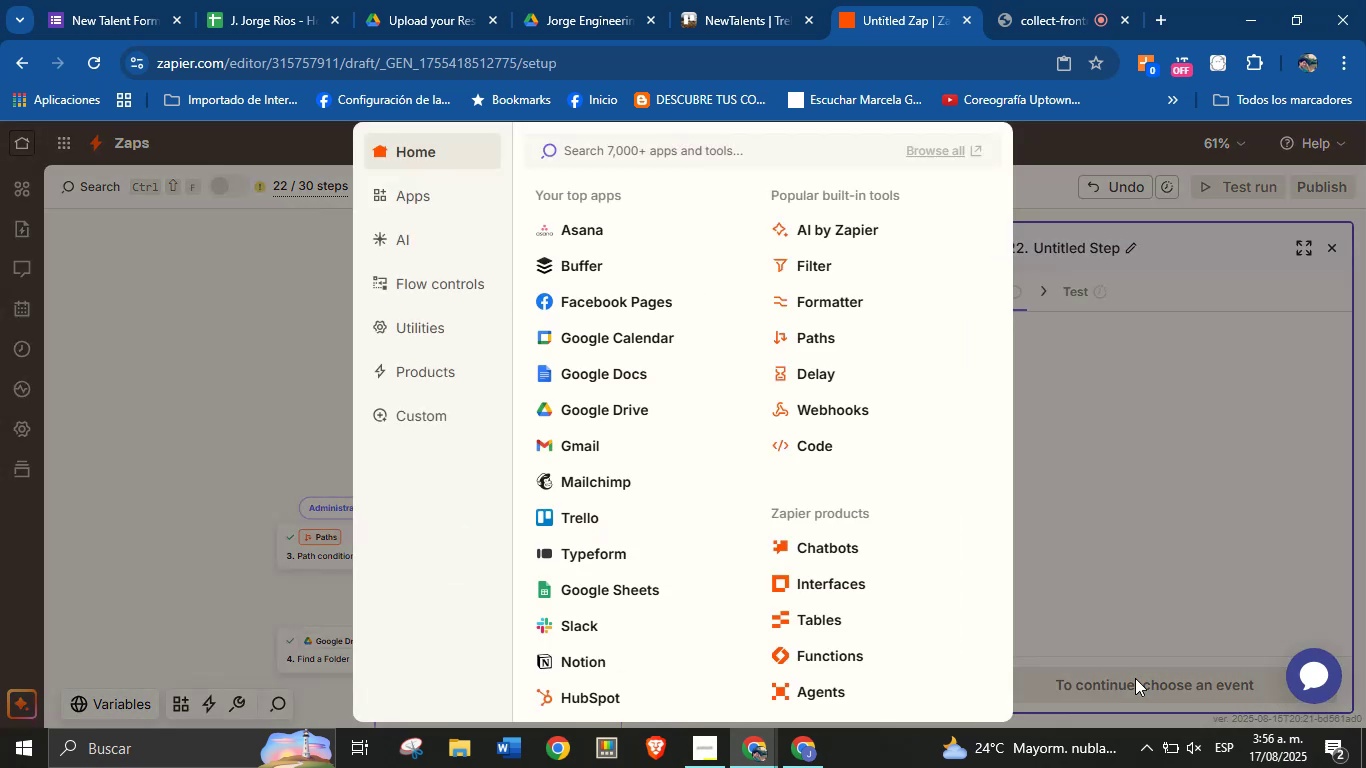 
left_click([604, 415])
 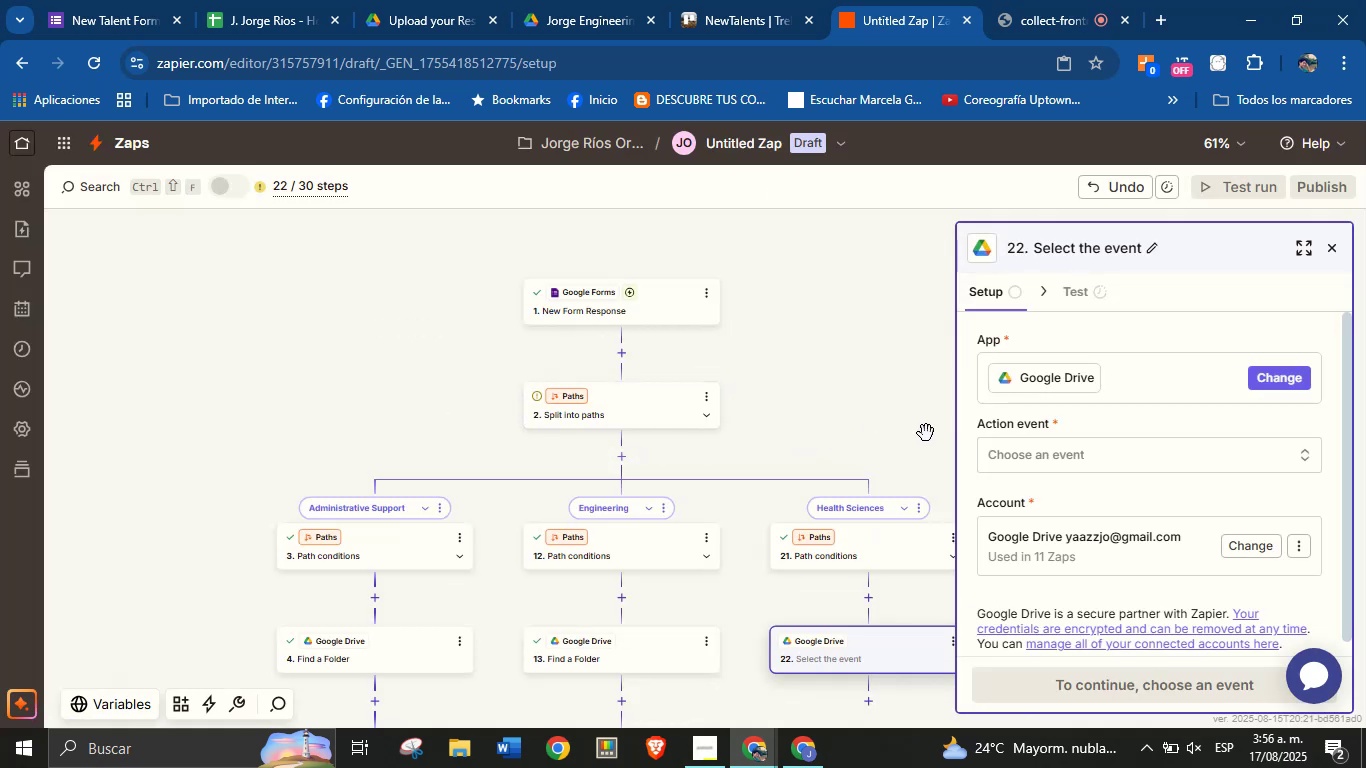 
left_click([1032, 448])
 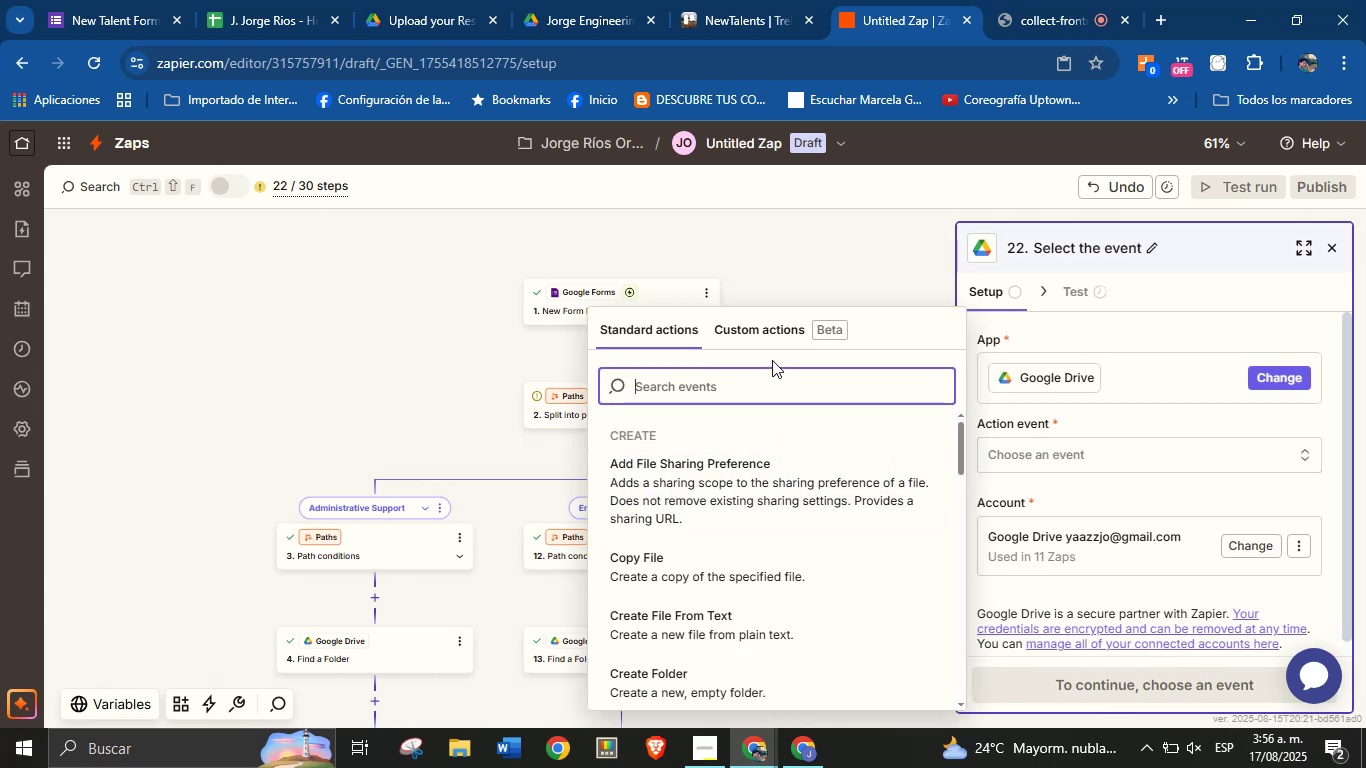 
wait(10.97)
 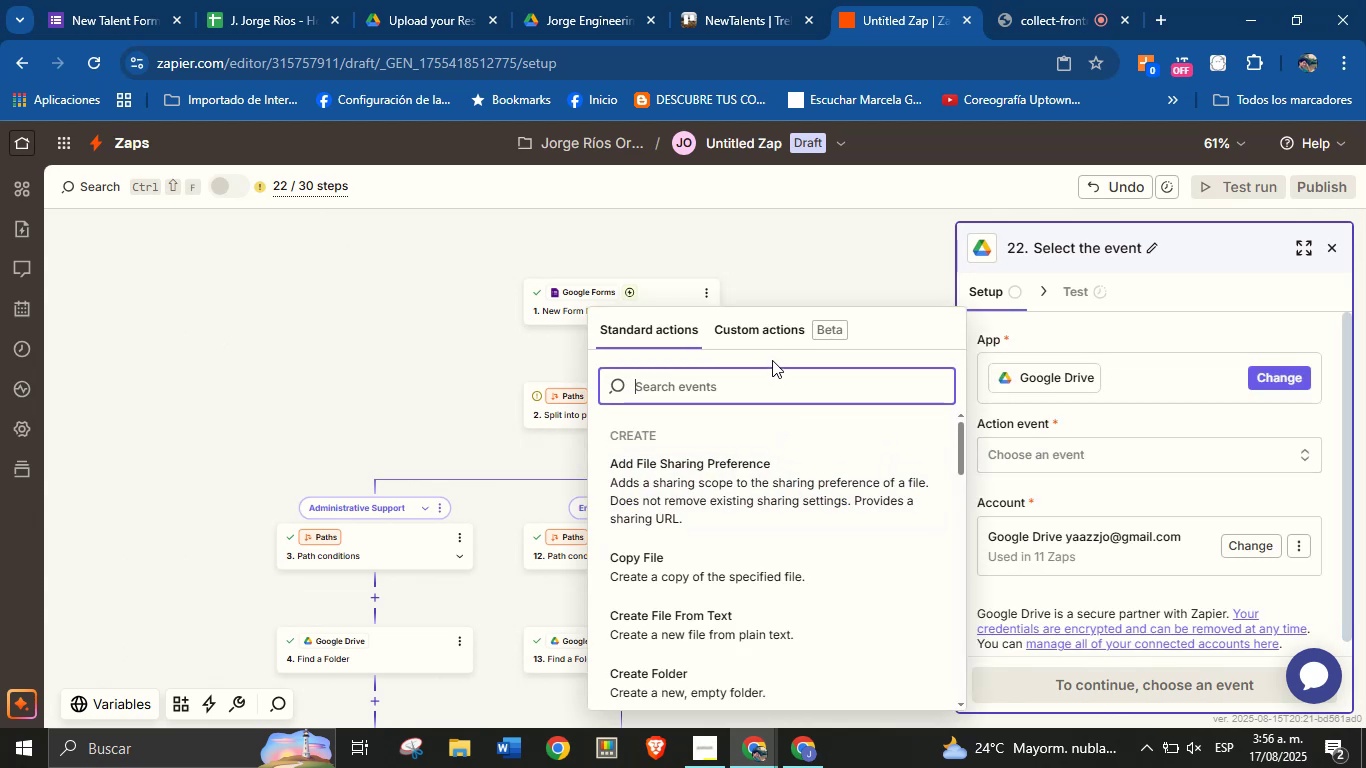 
key(D)
 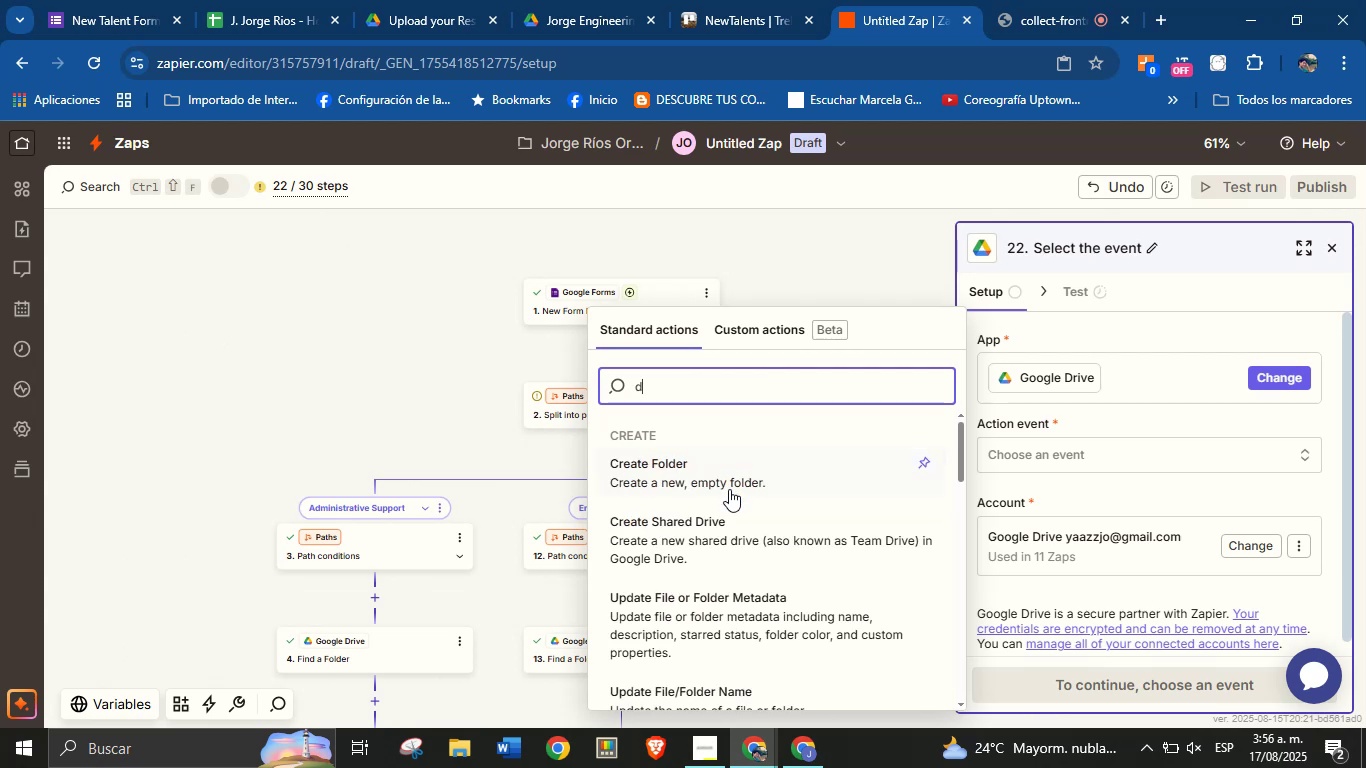 
key(Backspace)
key(Backspace)
type(find a f)
 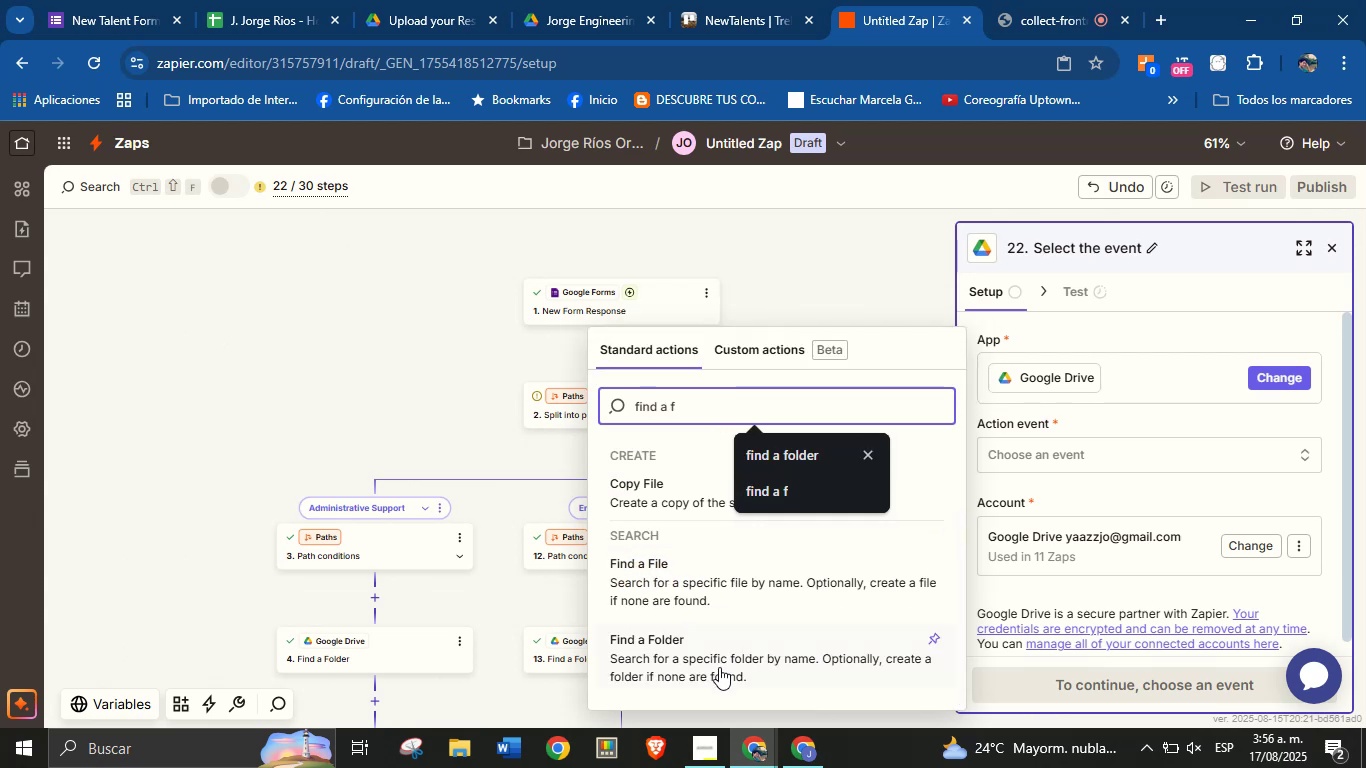 
left_click([720, 667])
 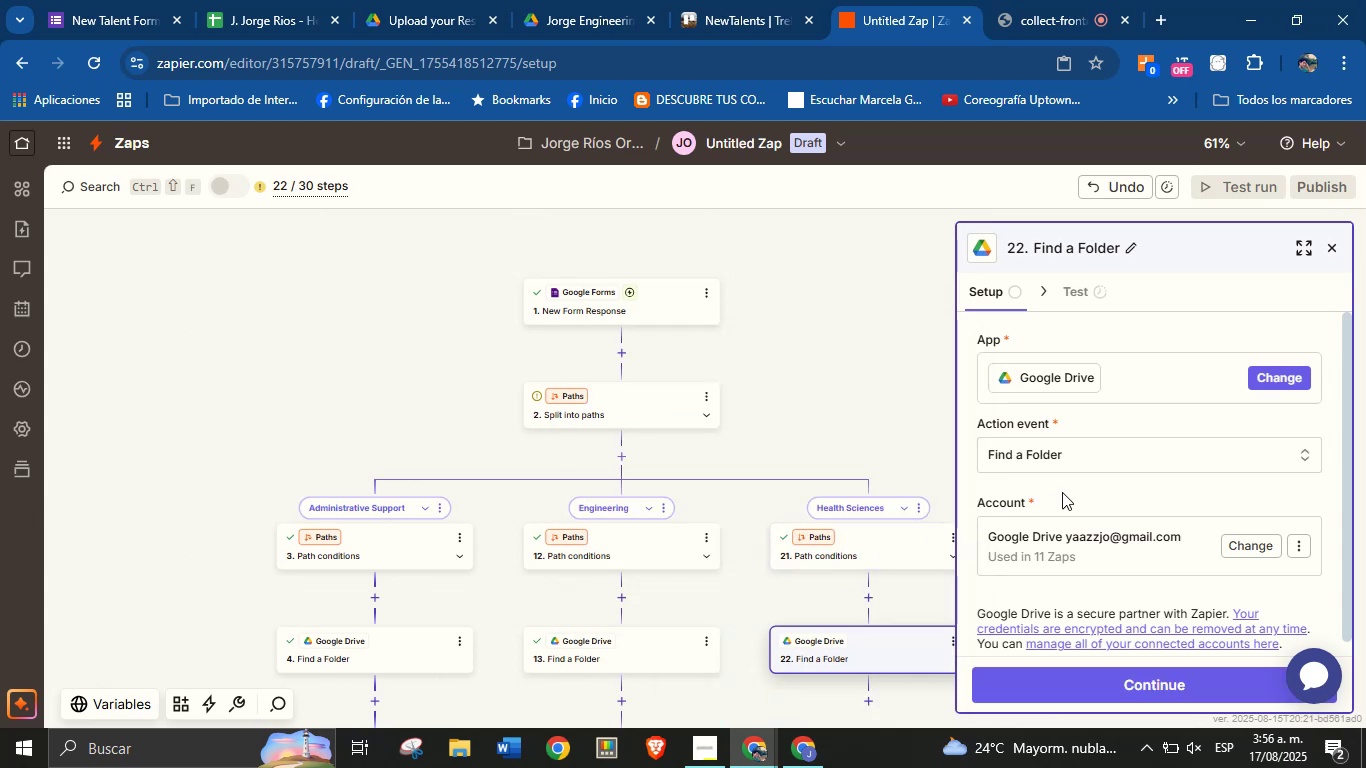 
scroll: coordinate [1064, 491], scroll_direction: down, amount: 1.0
 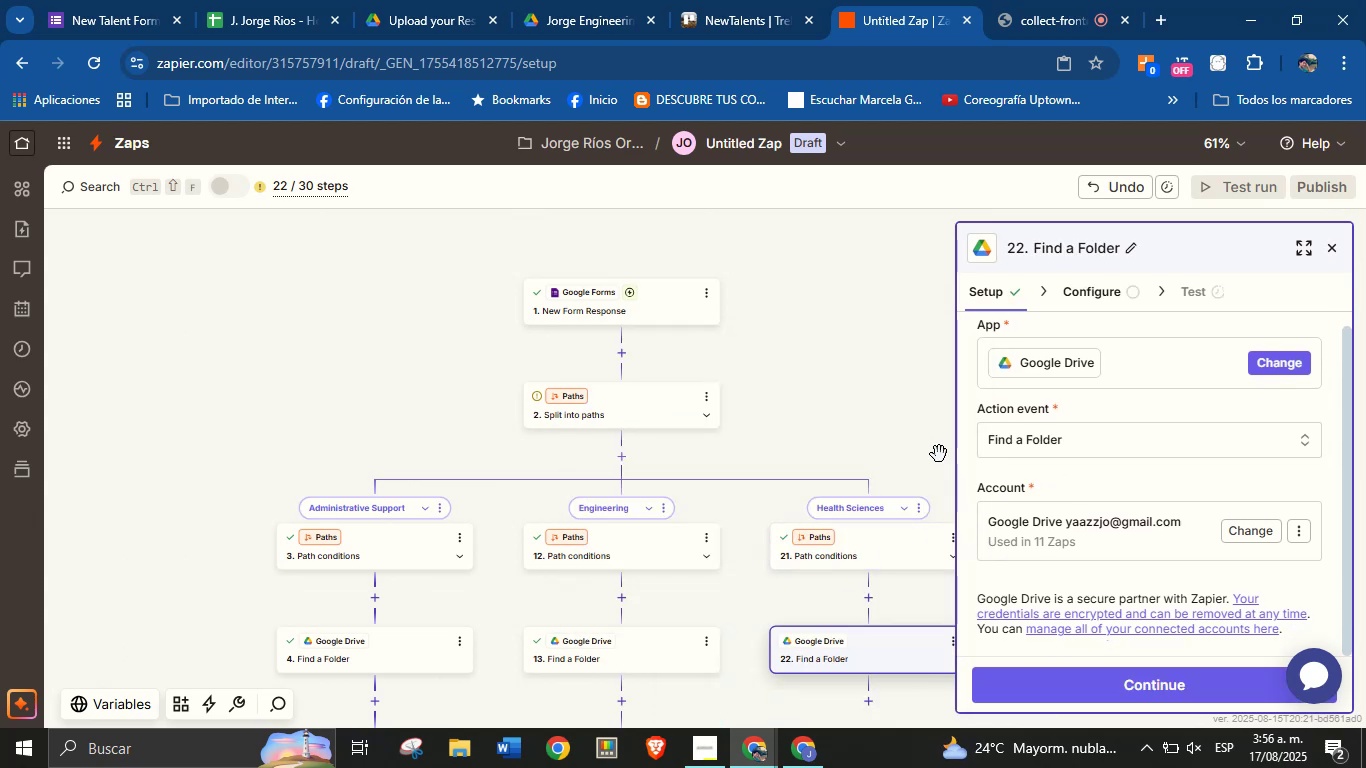 
left_click_drag(start_coordinate=[924, 444], to_coordinate=[881, 406])
 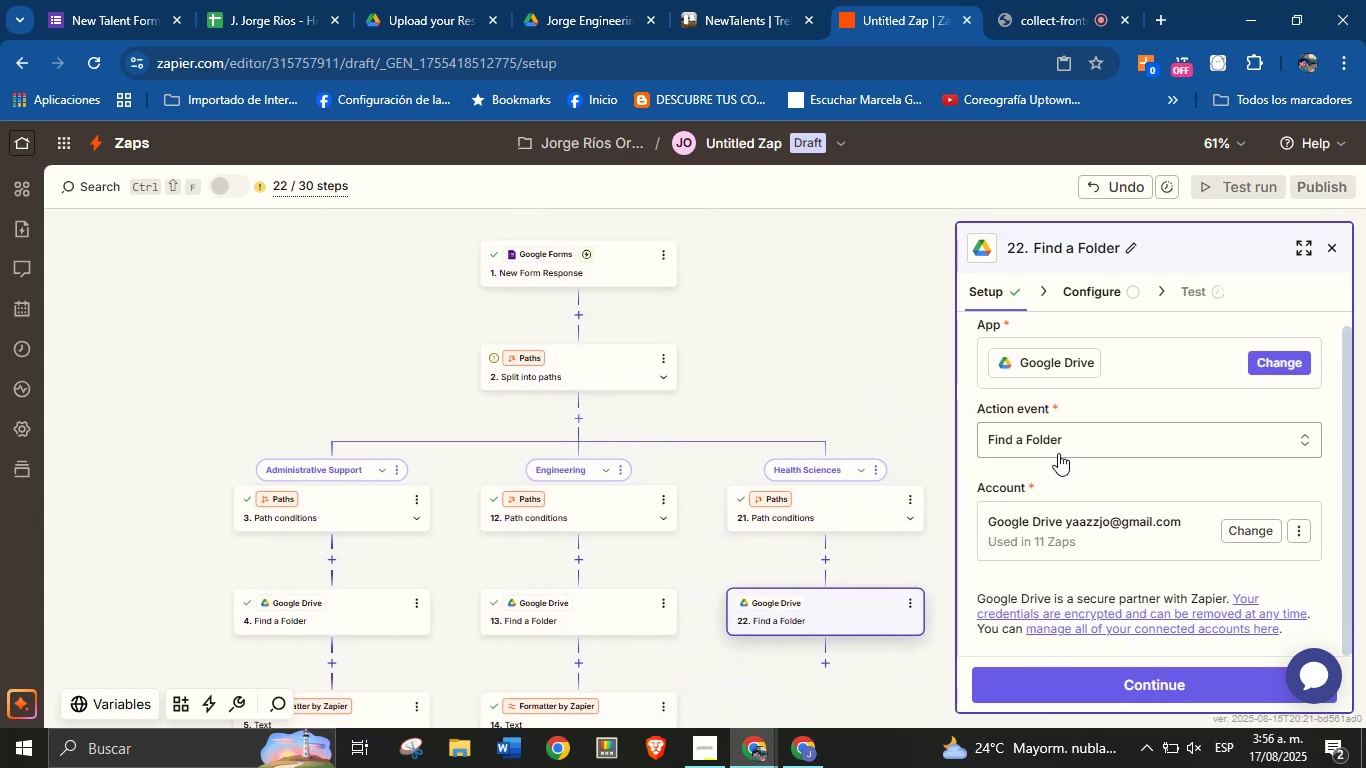 
scroll: coordinate [1059, 454], scroll_direction: down, amount: 2.0
 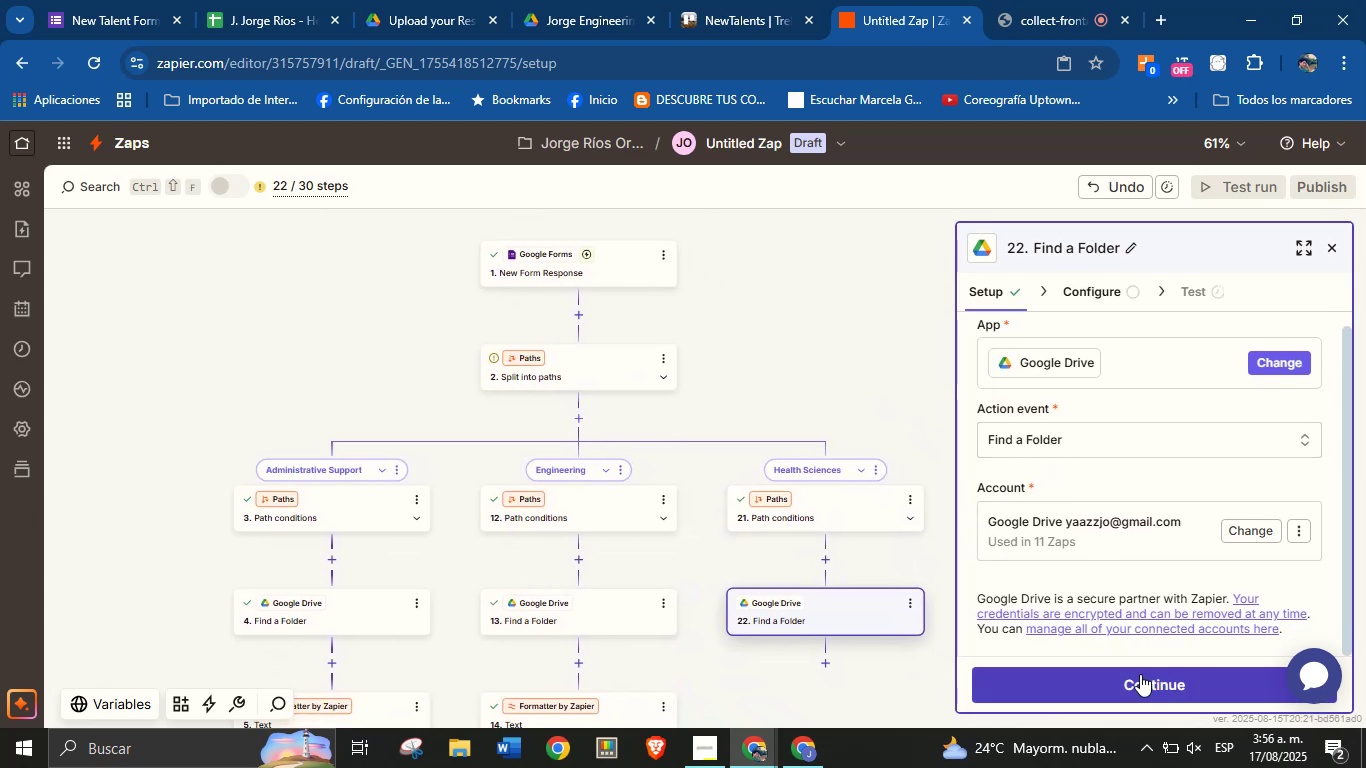 
left_click([1140, 674])
 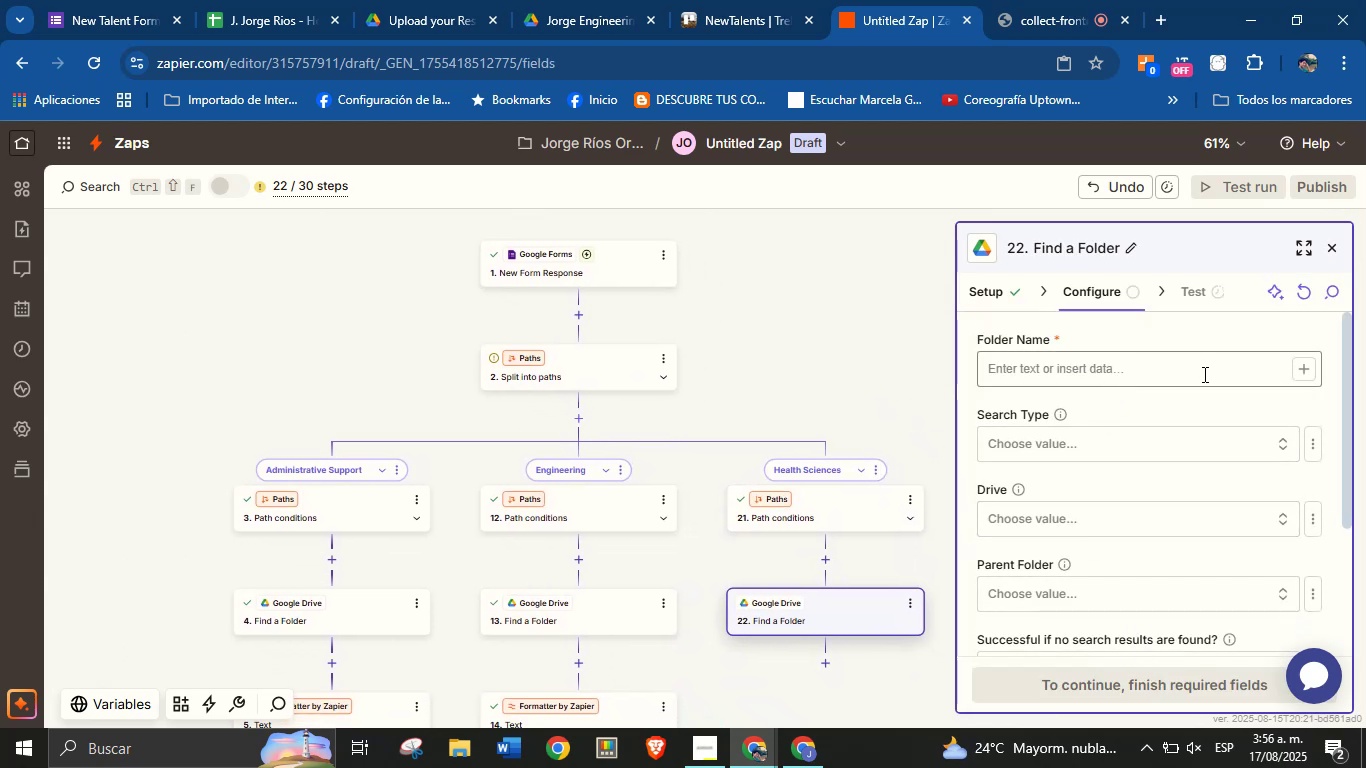 
wait(5.37)
 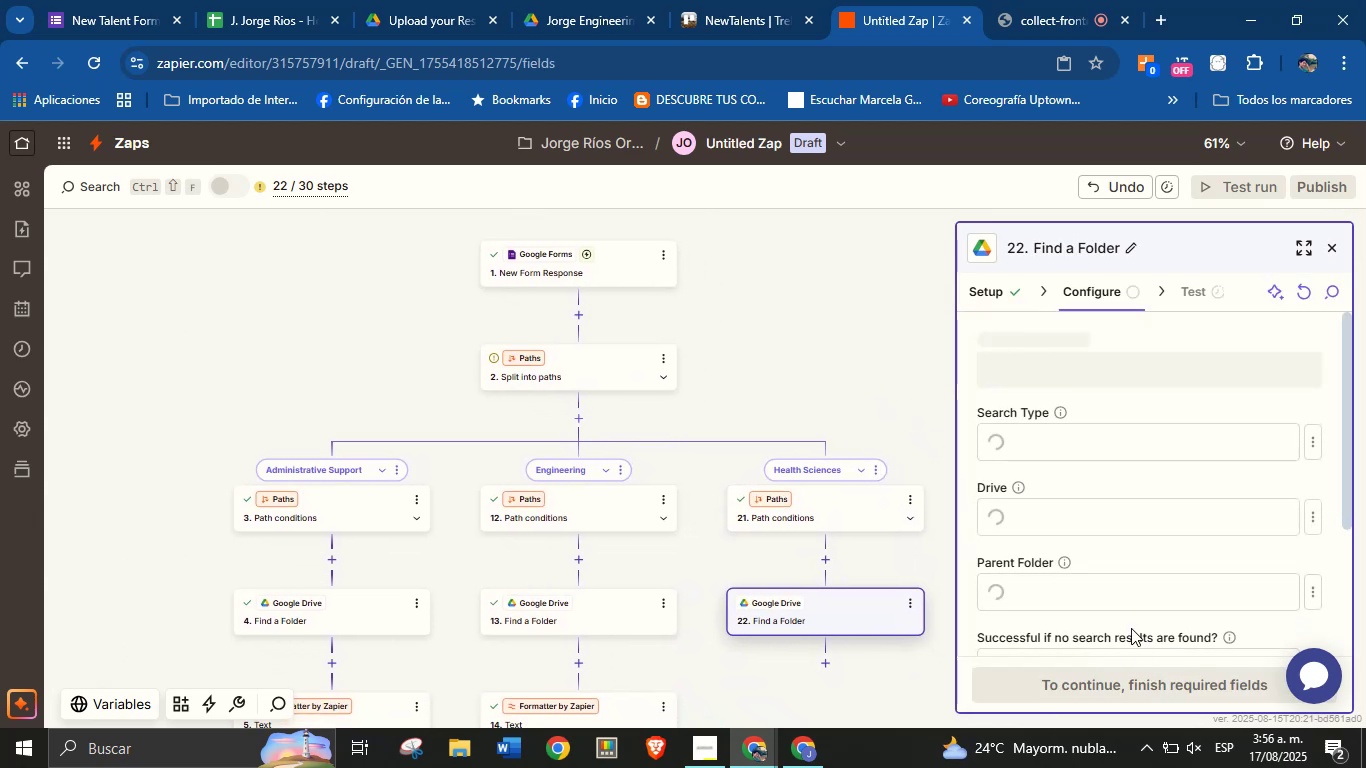 
left_click([1304, 371])
 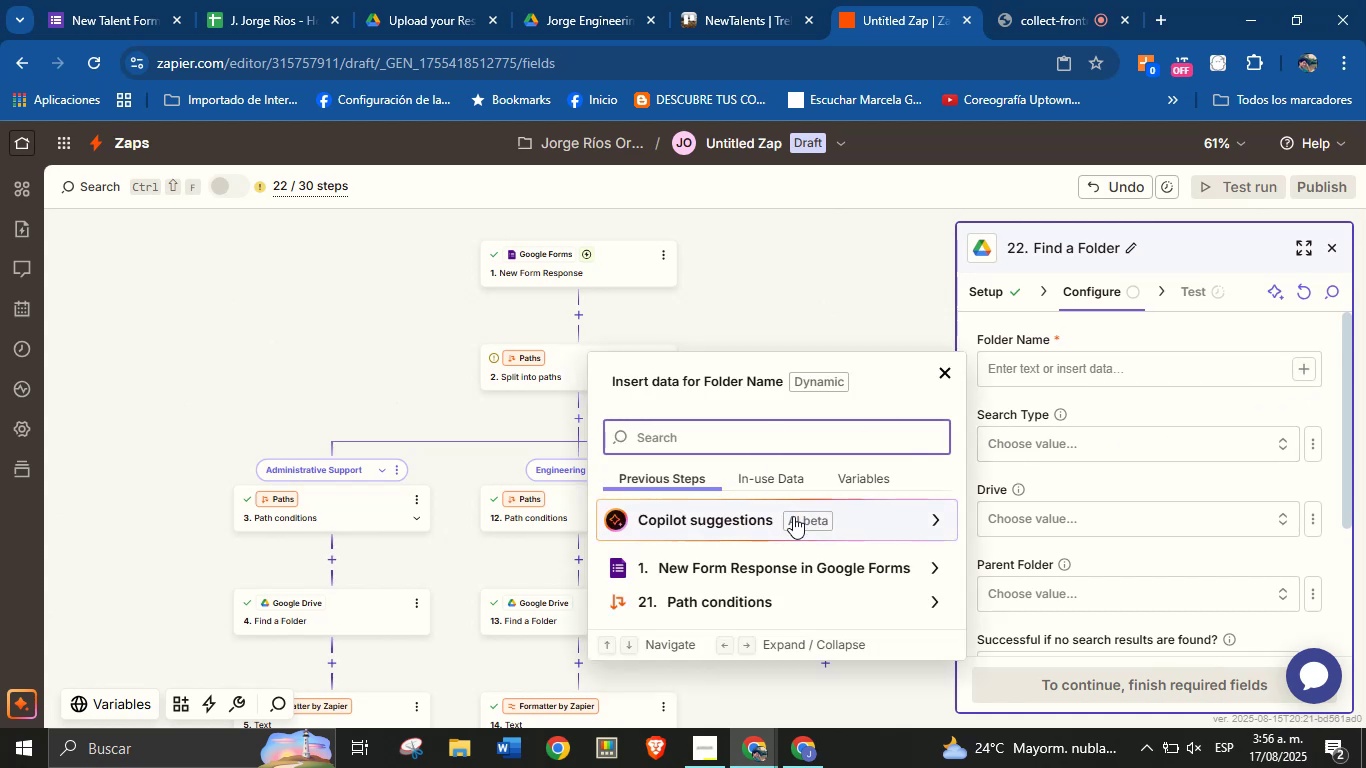 
type(name)
 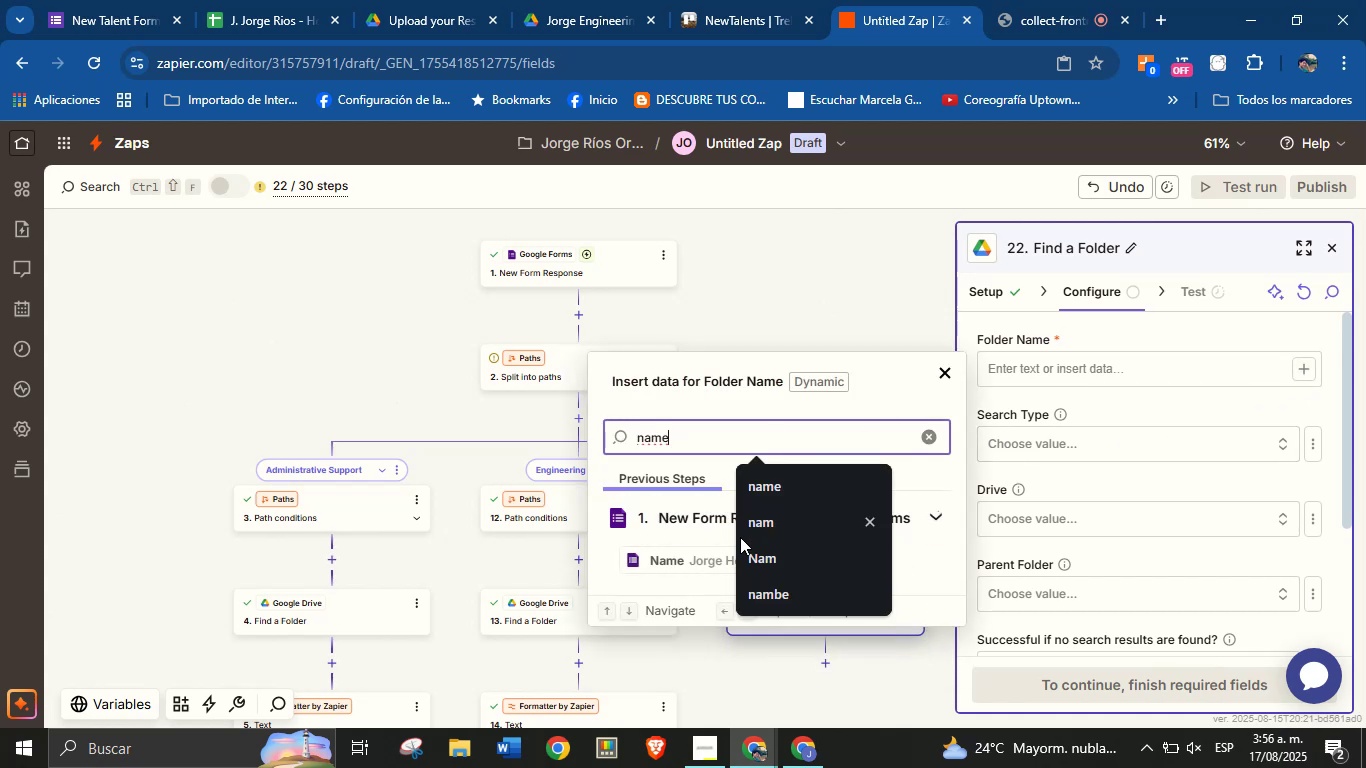 
left_click([697, 555])
 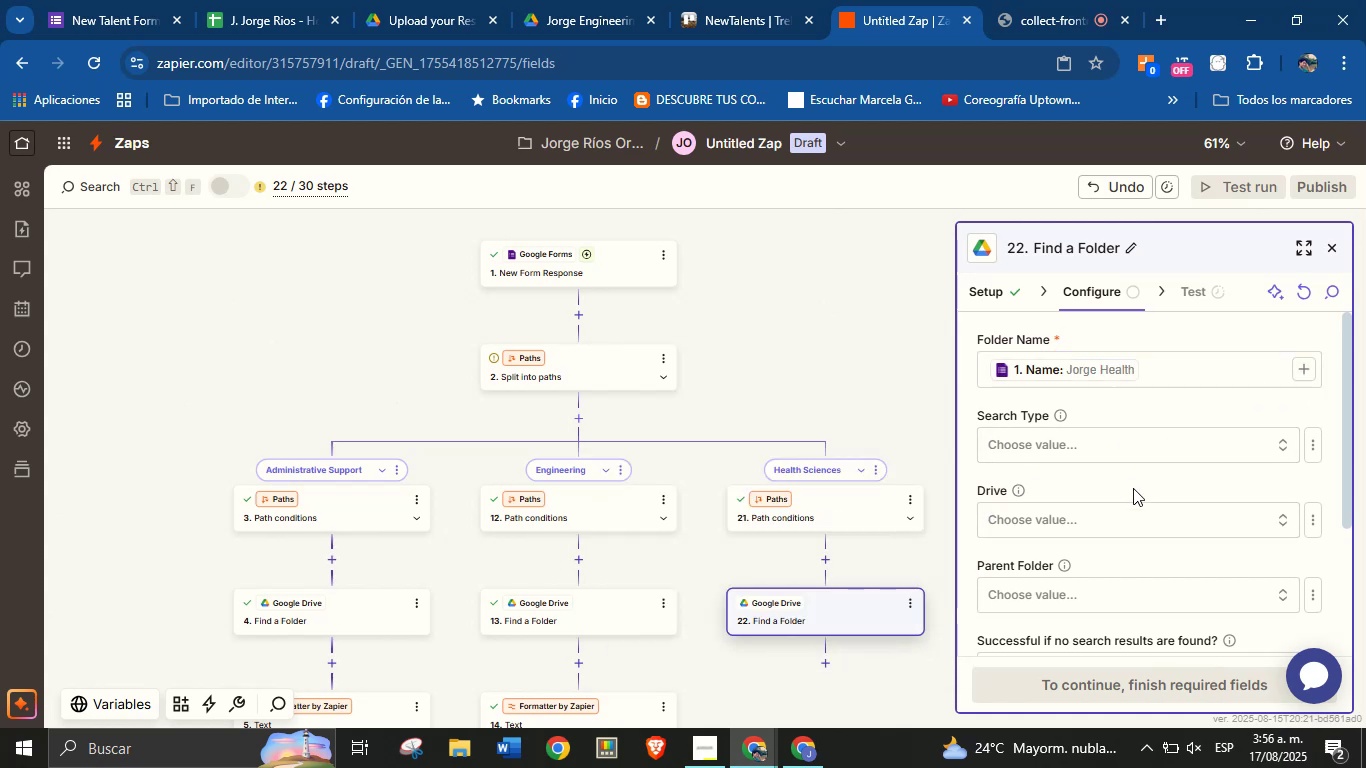 
left_click([1148, 520])
 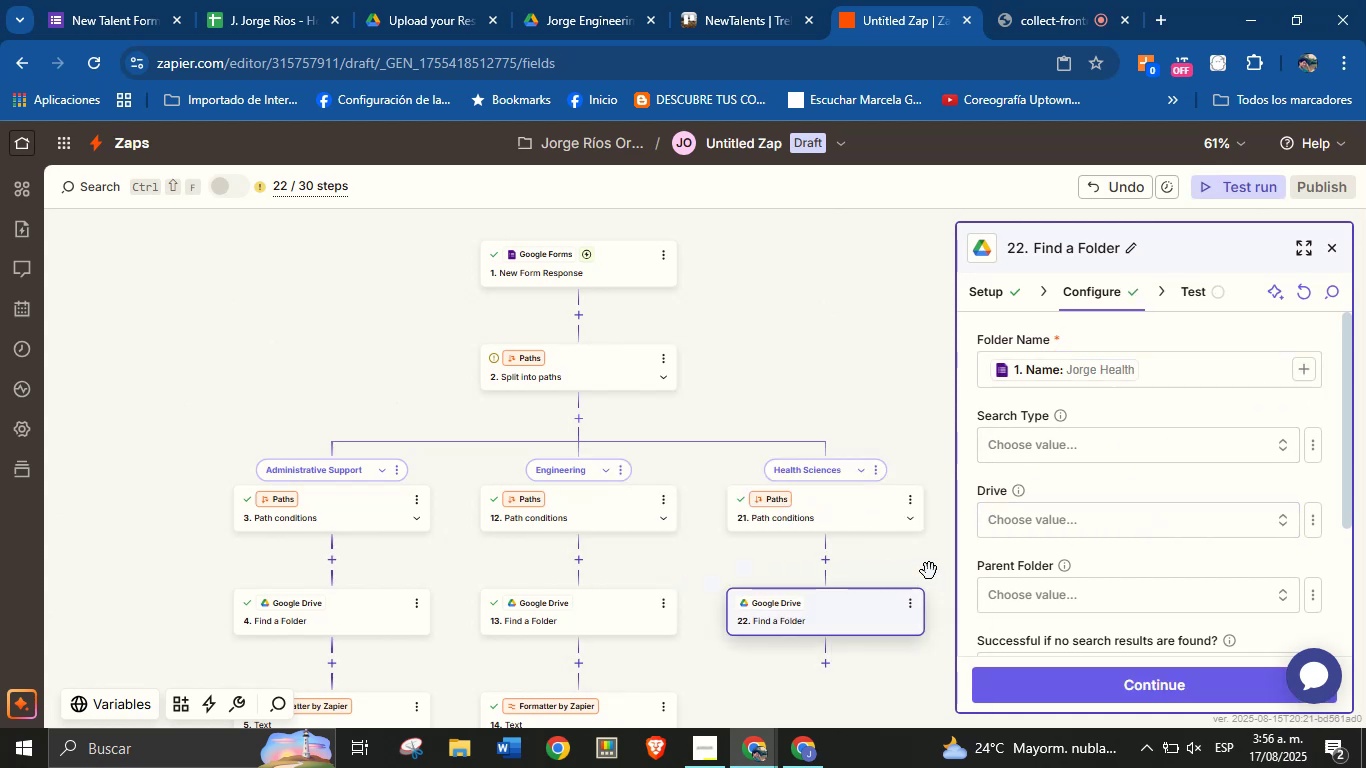 
left_click([1115, 563])
 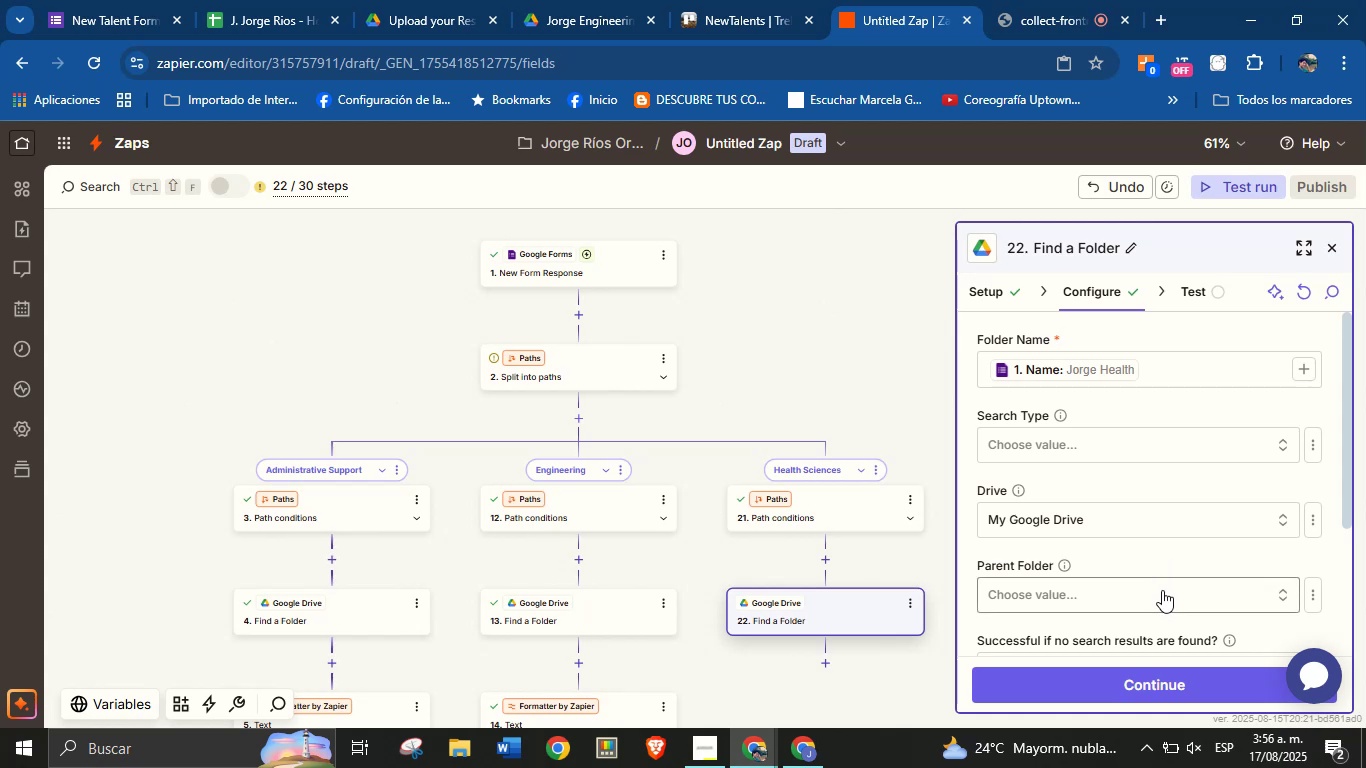 
left_click([1162, 590])
 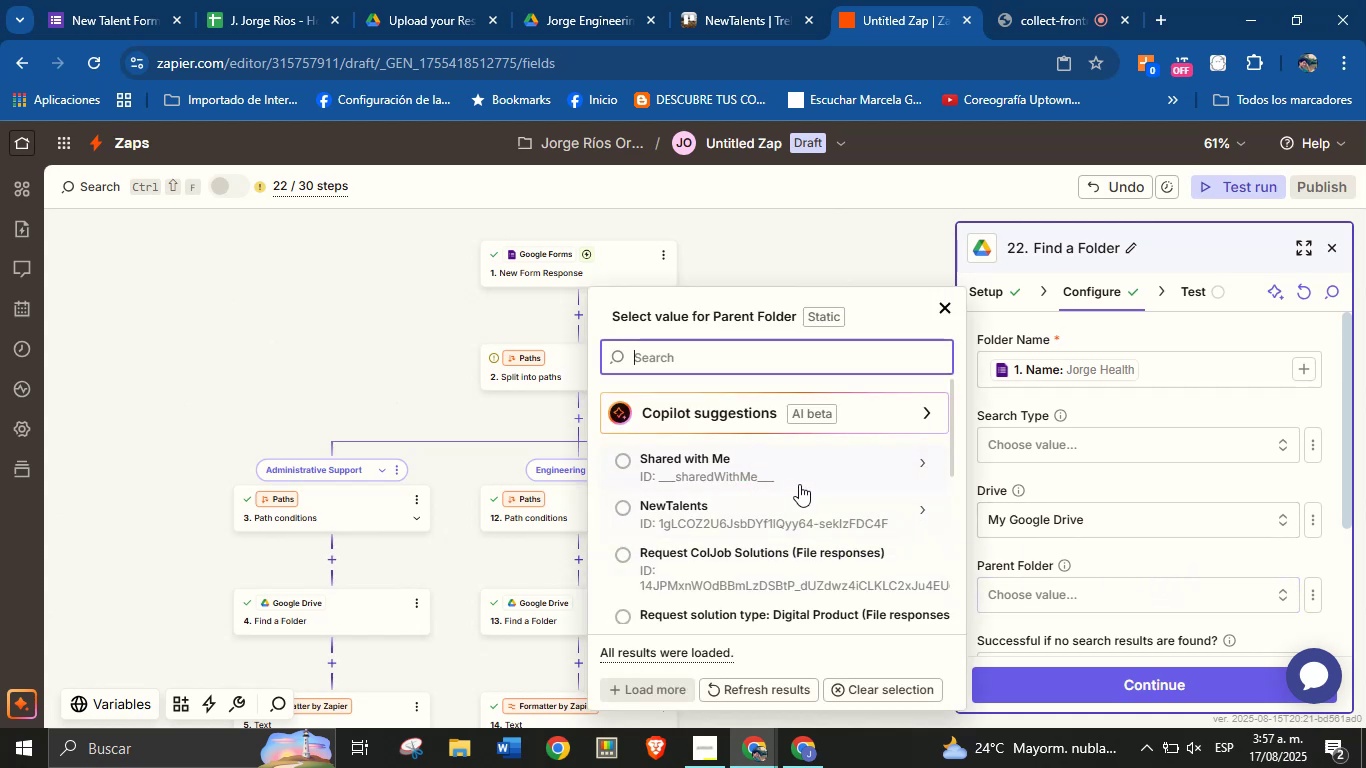 
wait(7.55)
 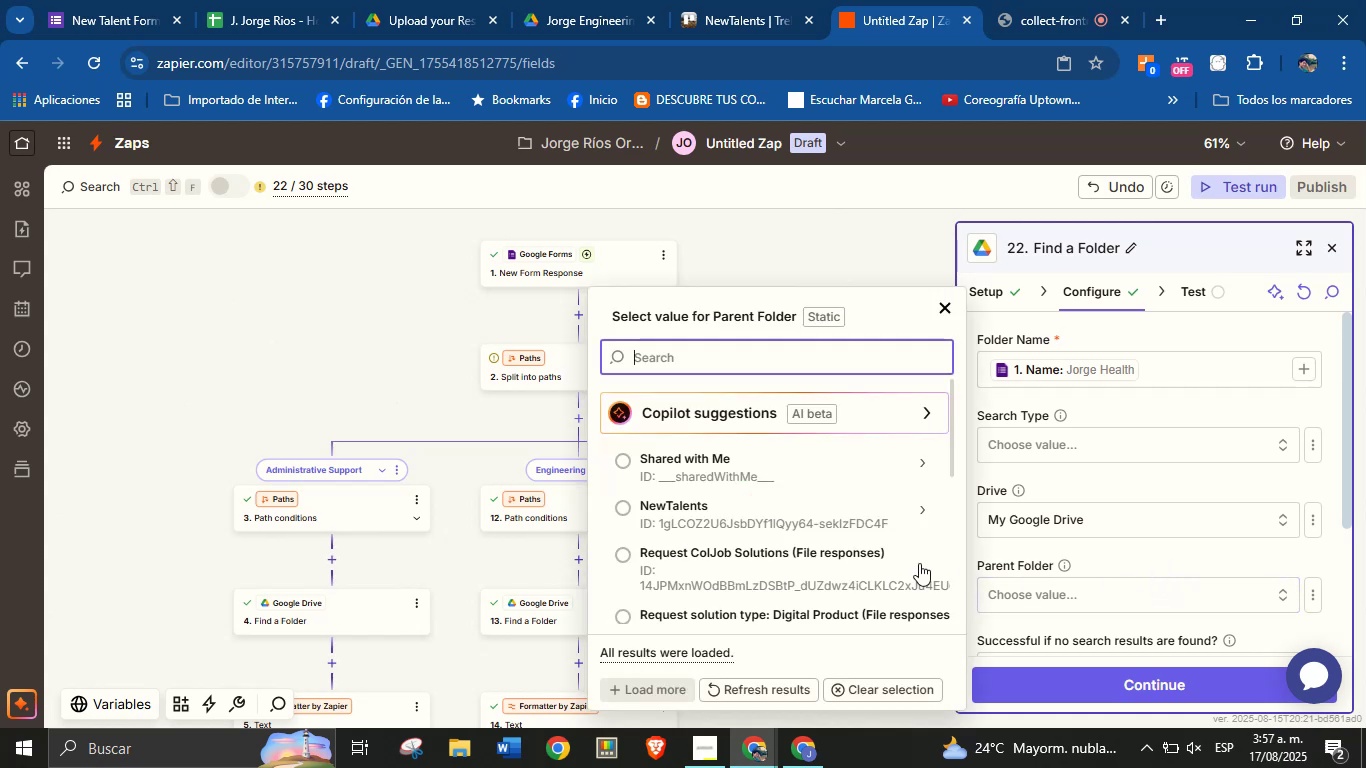 
left_click([1148, 560])
 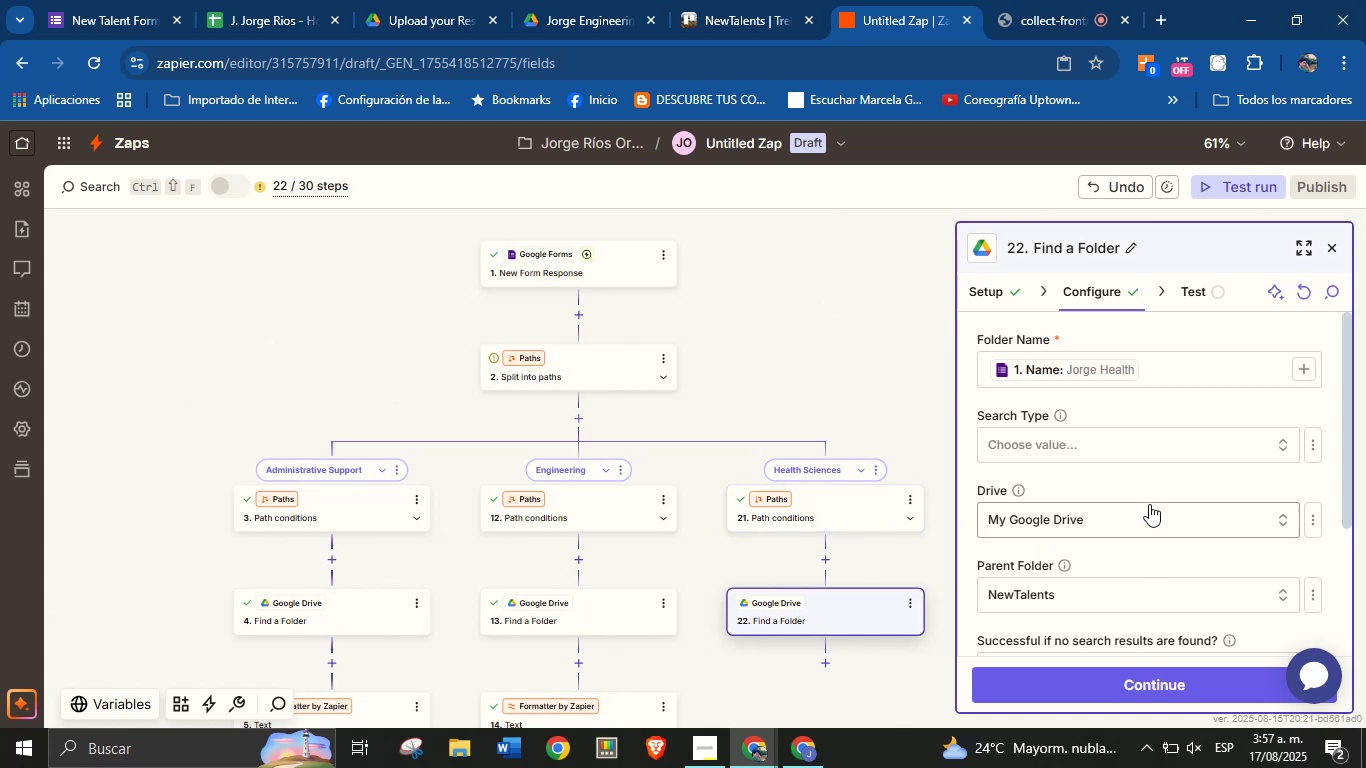 
scroll: coordinate [1122, 525], scroll_direction: down, amount: 2.0
 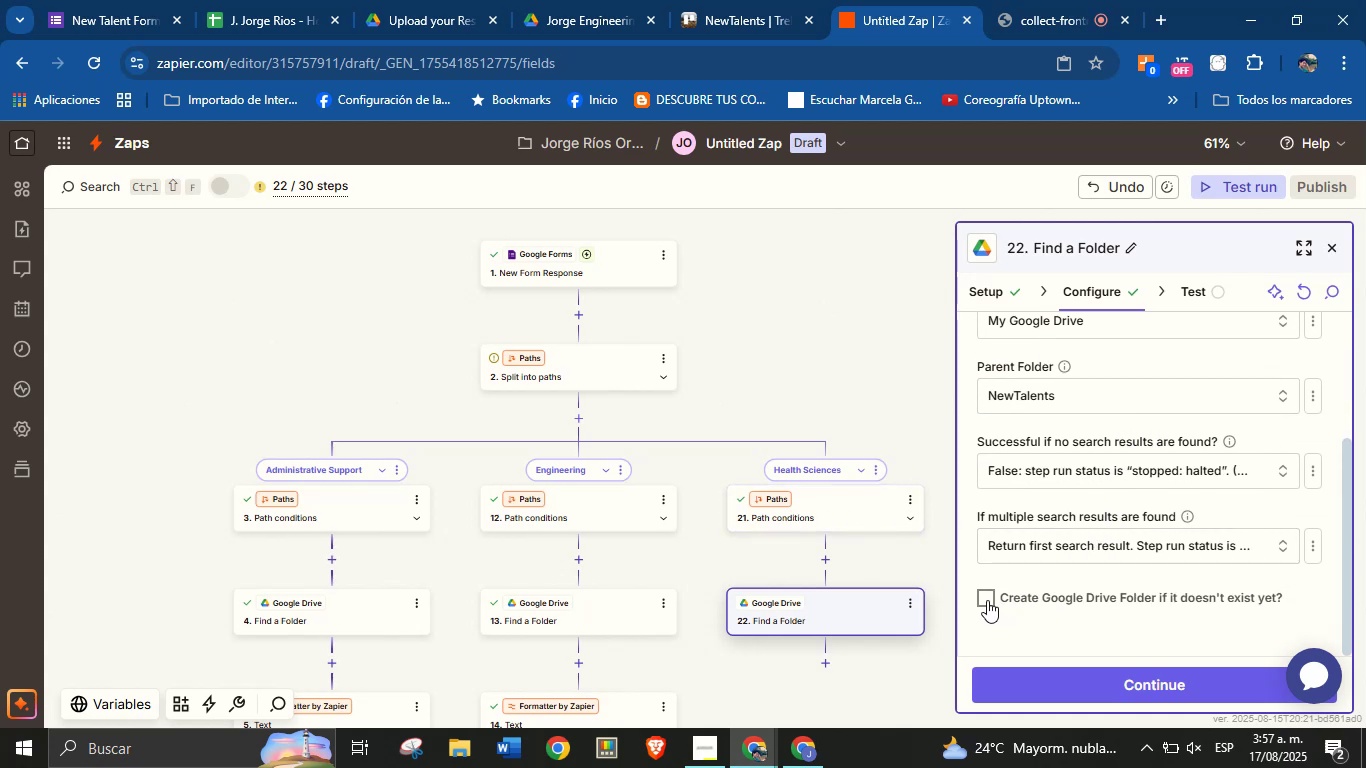 
left_click([987, 600])
 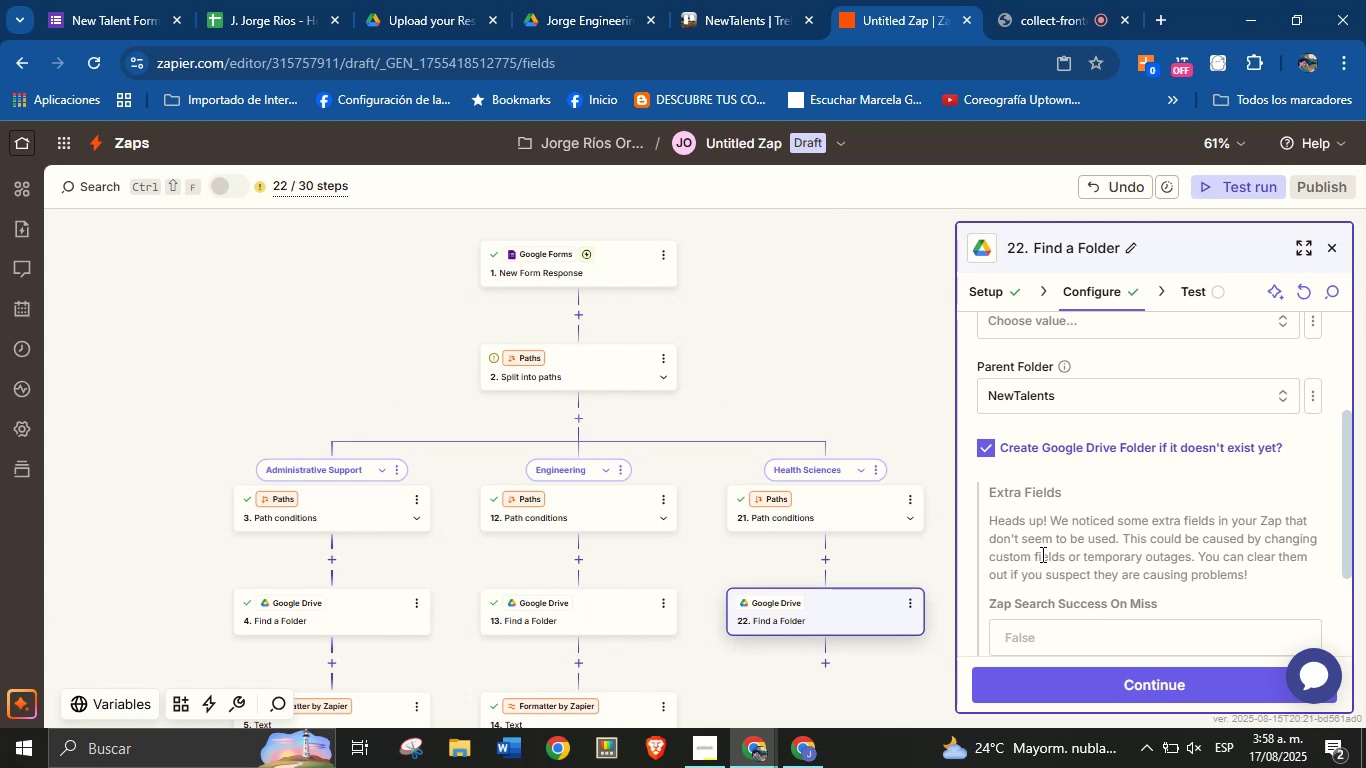 
wait(79.36)
 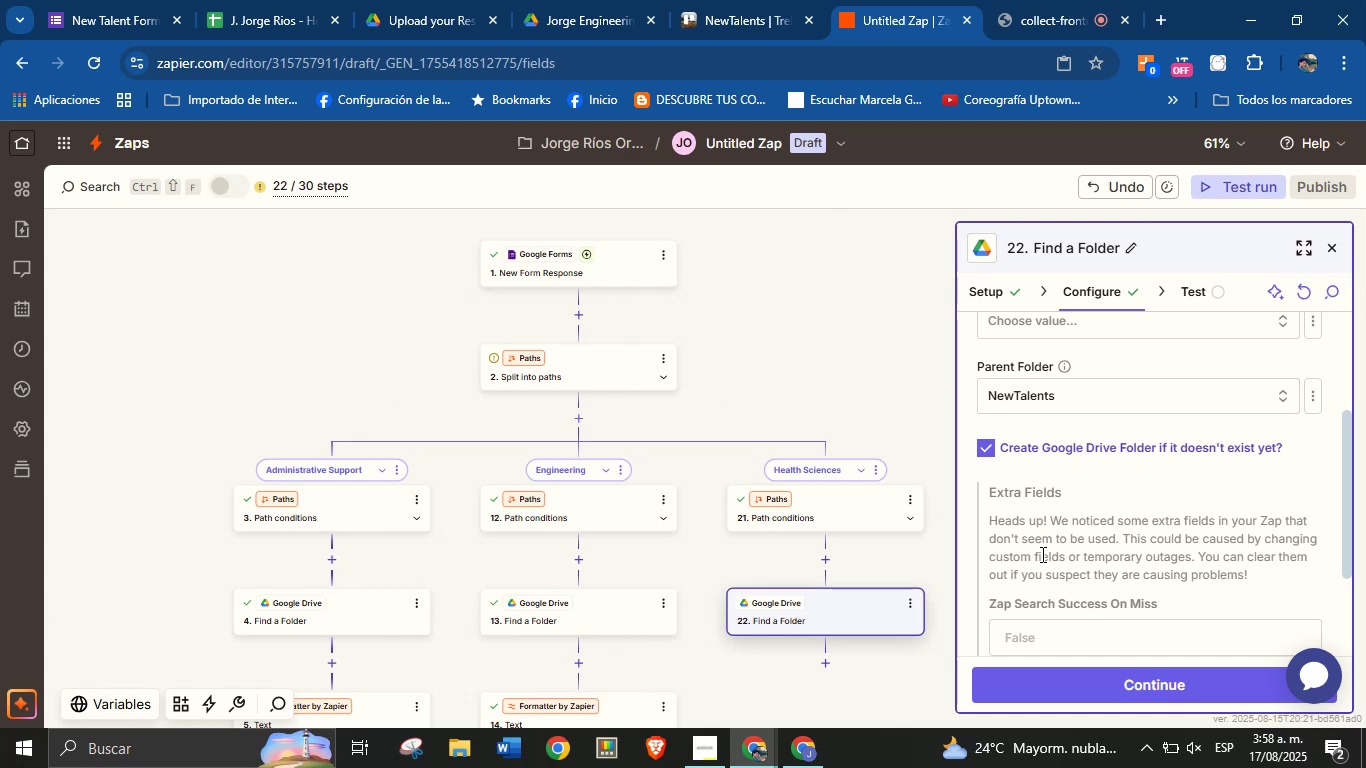 
scroll: coordinate [1070, 535], scroll_direction: down, amount: 3.0
 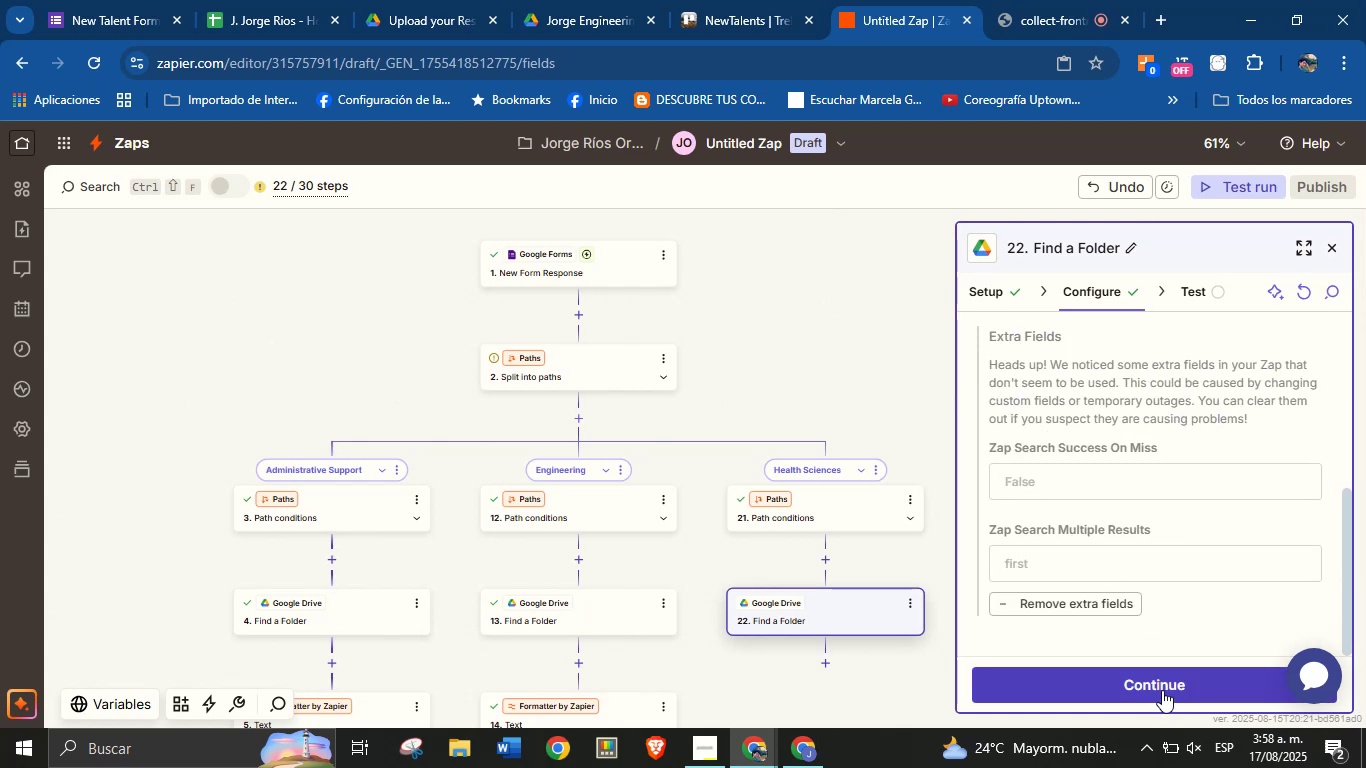 
left_click([1162, 687])
 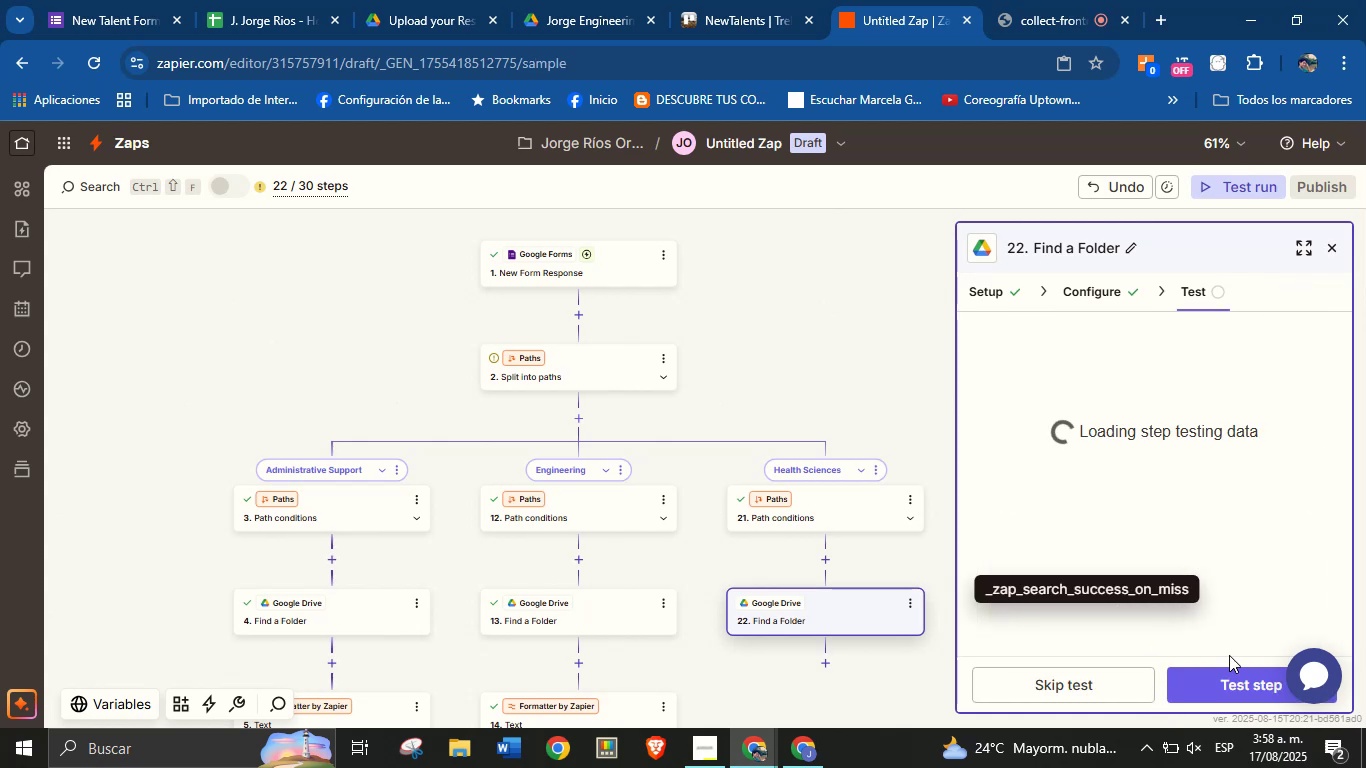 
left_click([1229, 680])
 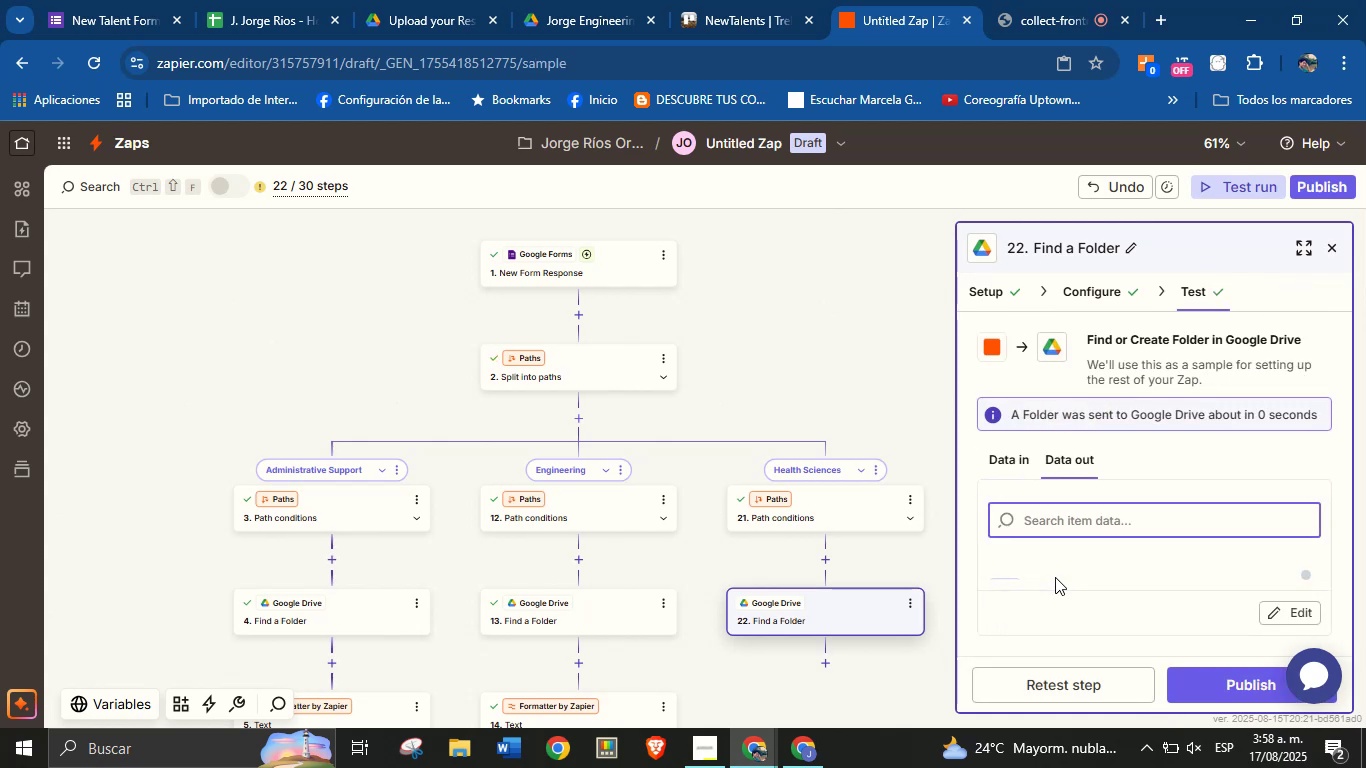 
scroll: coordinate [911, 599], scroll_direction: down, amount: 4.0
 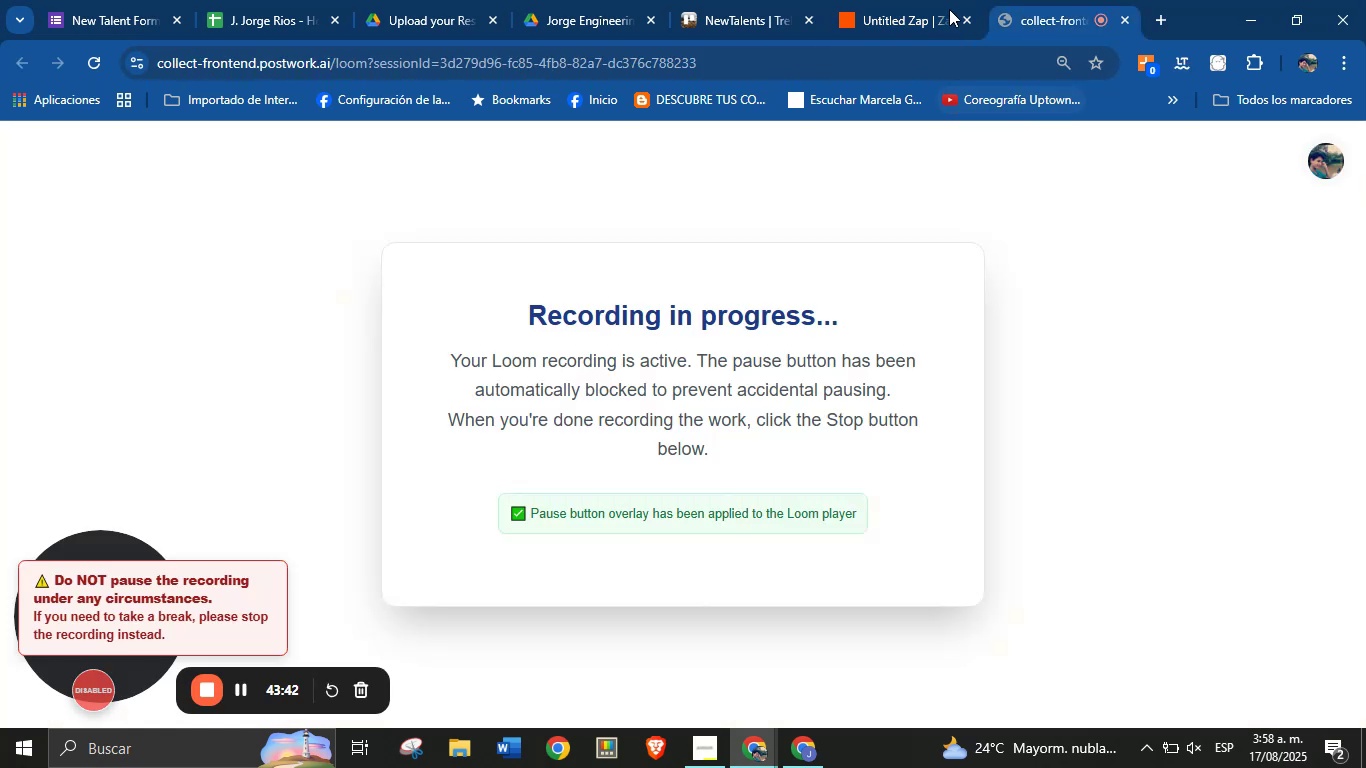 
left_click([906, 0])
 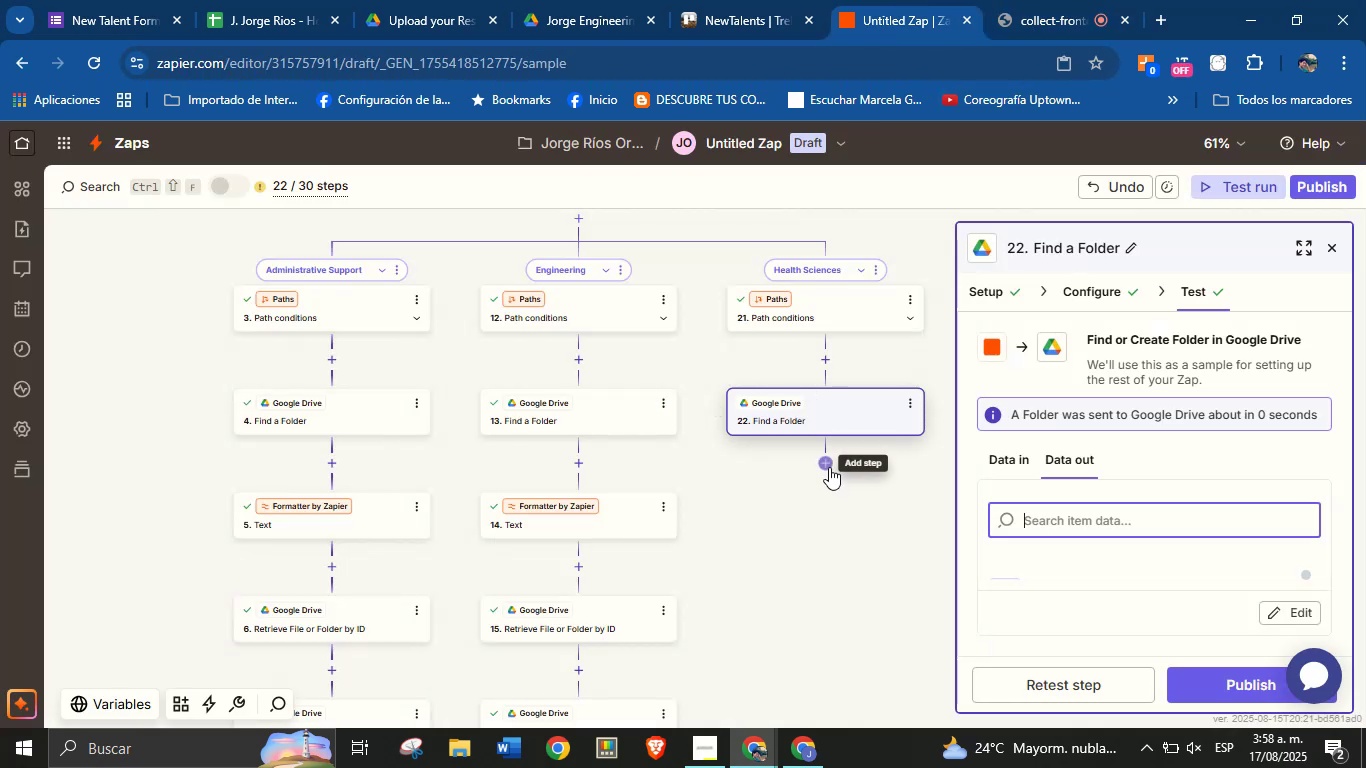 
left_click([825, 466])
 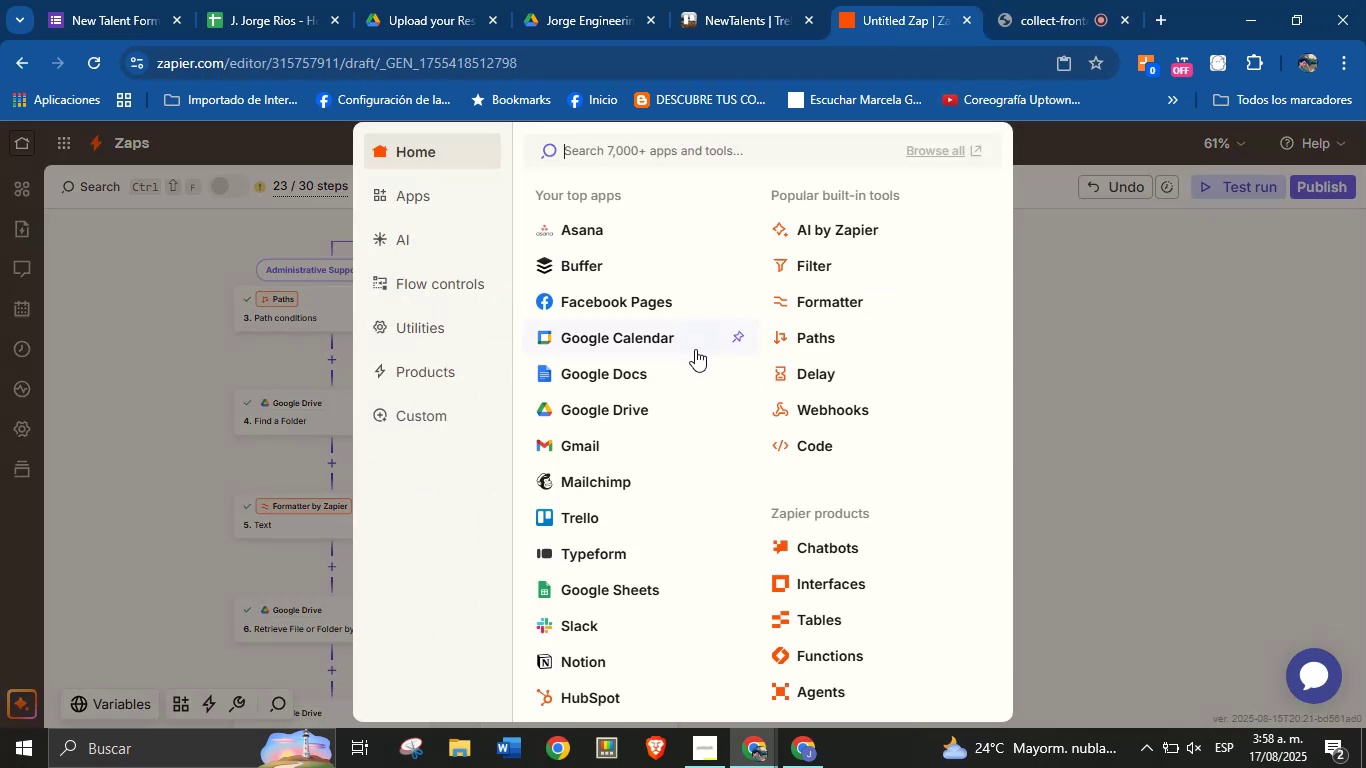 
left_click([822, 301])
 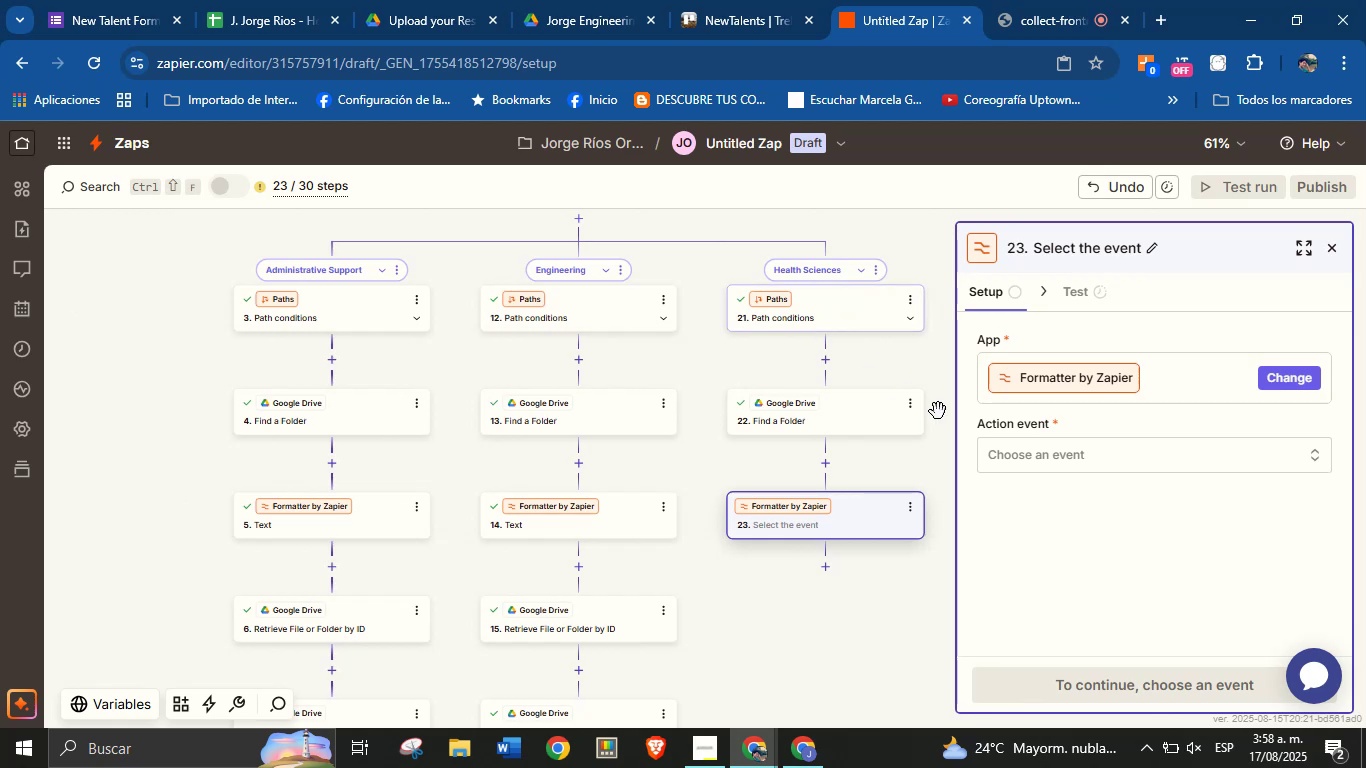 
left_click([1055, 458])
 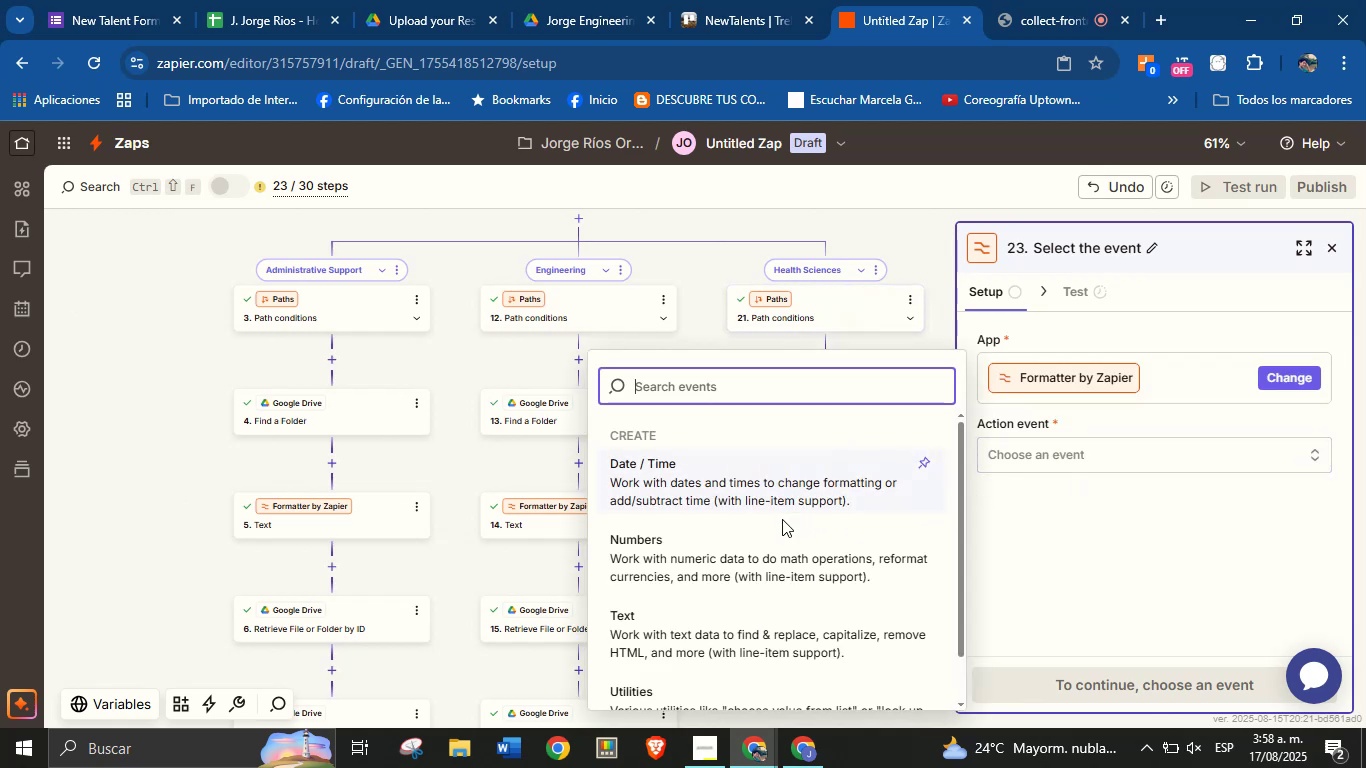 
scroll: coordinate [765, 602], scroll_direction: down, amount: 2.0
 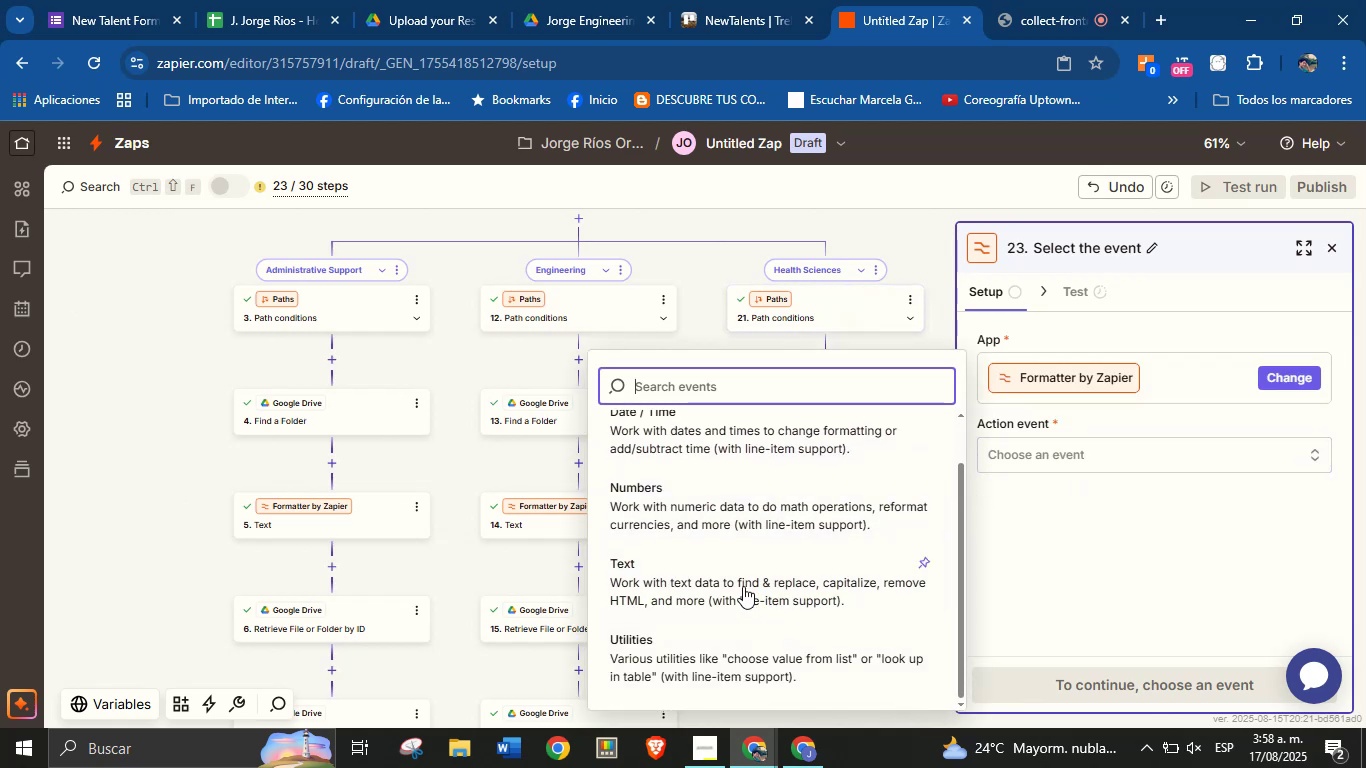 
scroll: coordinate [744, 545], scroll_direction: up, amount: 2.0
 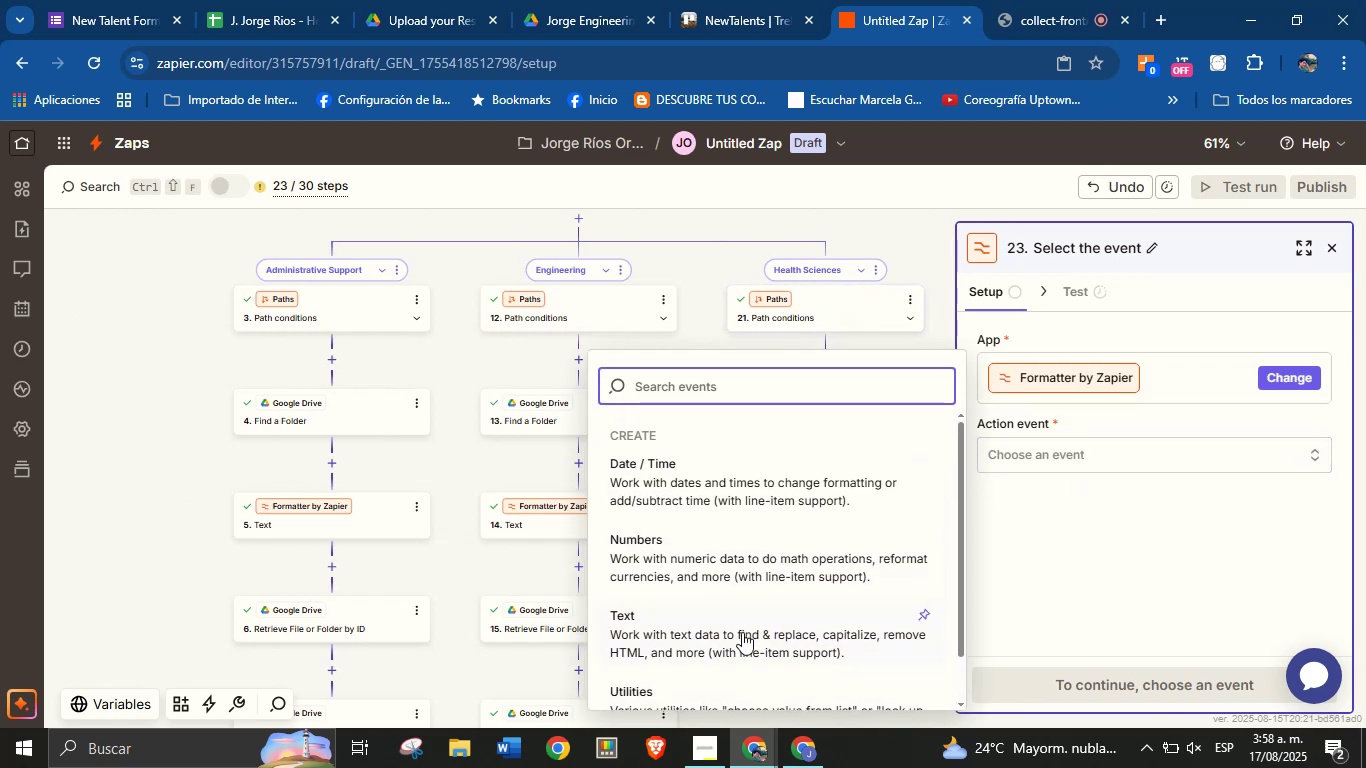 
left_click([742, 632])
 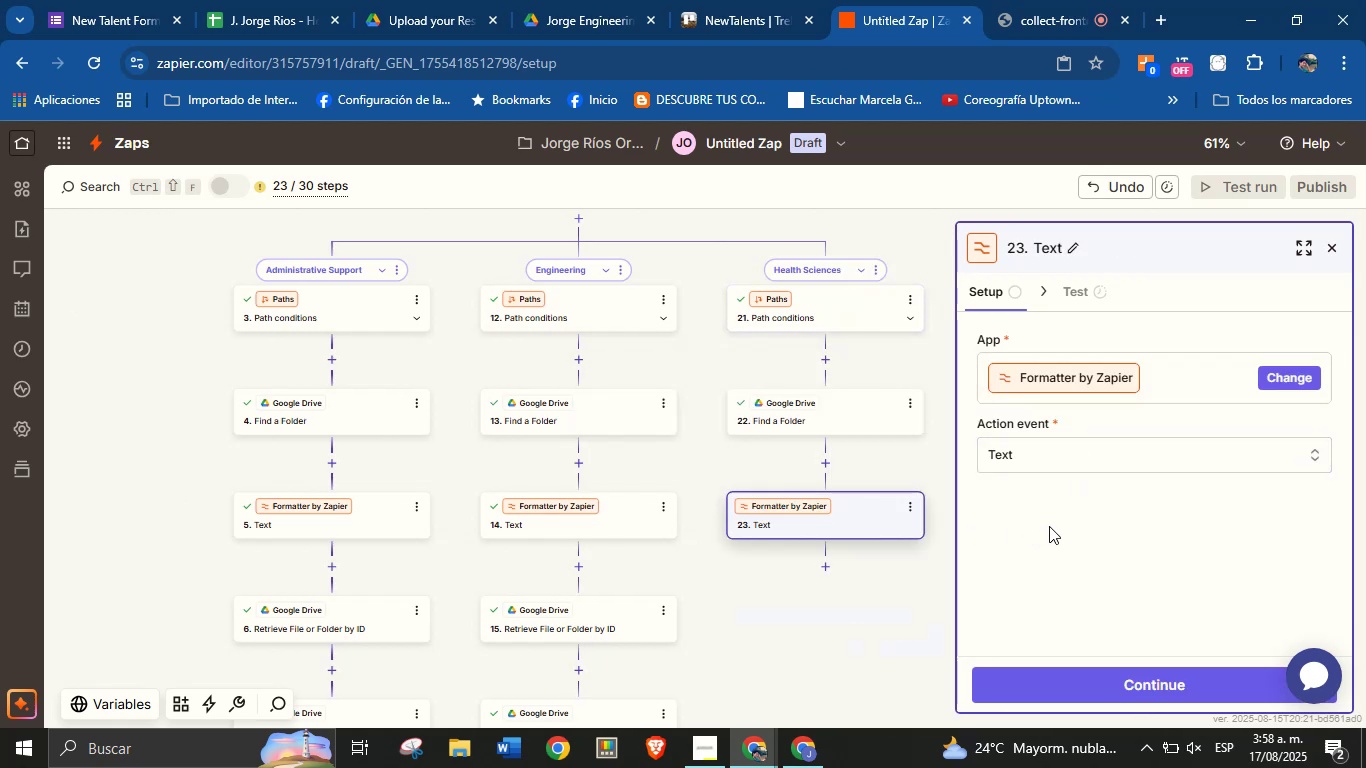 
mouse_move([1080, 645])
 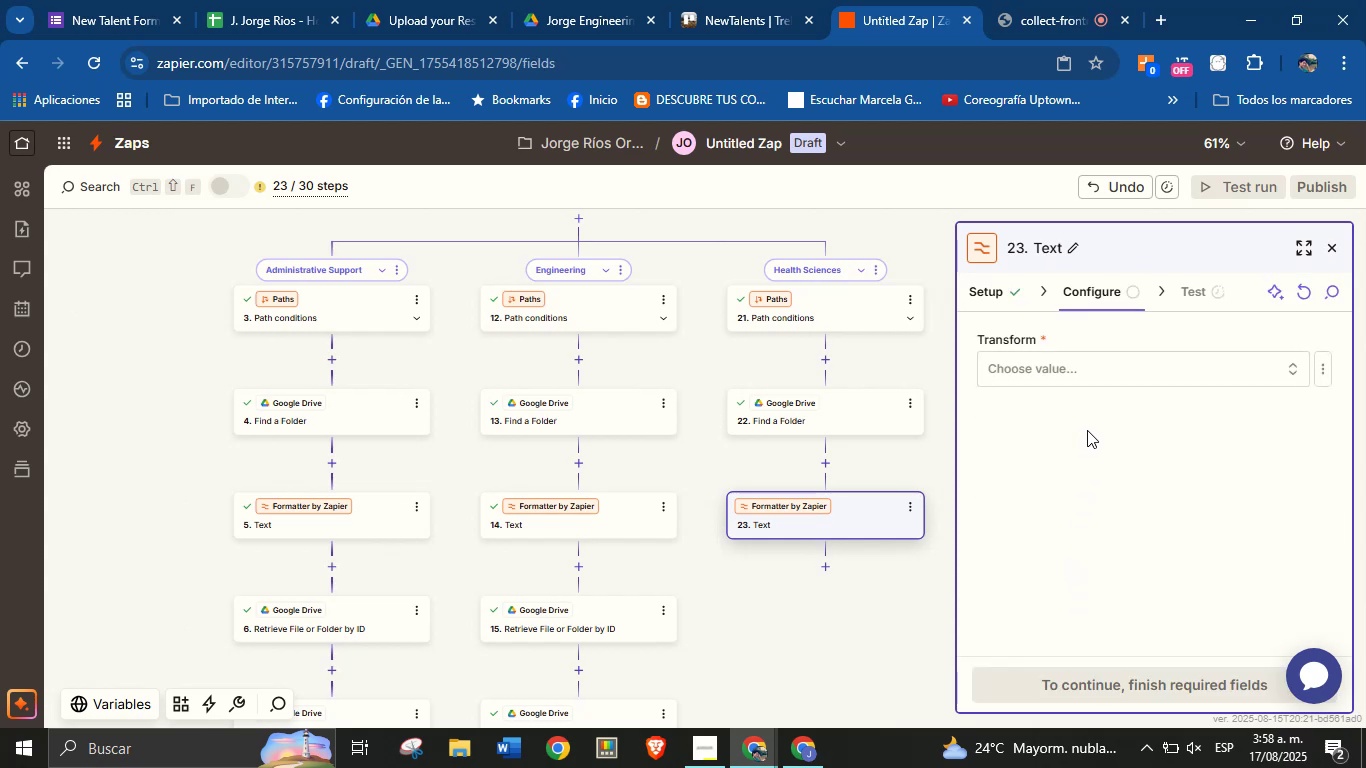 
left_click([1095, 371])
 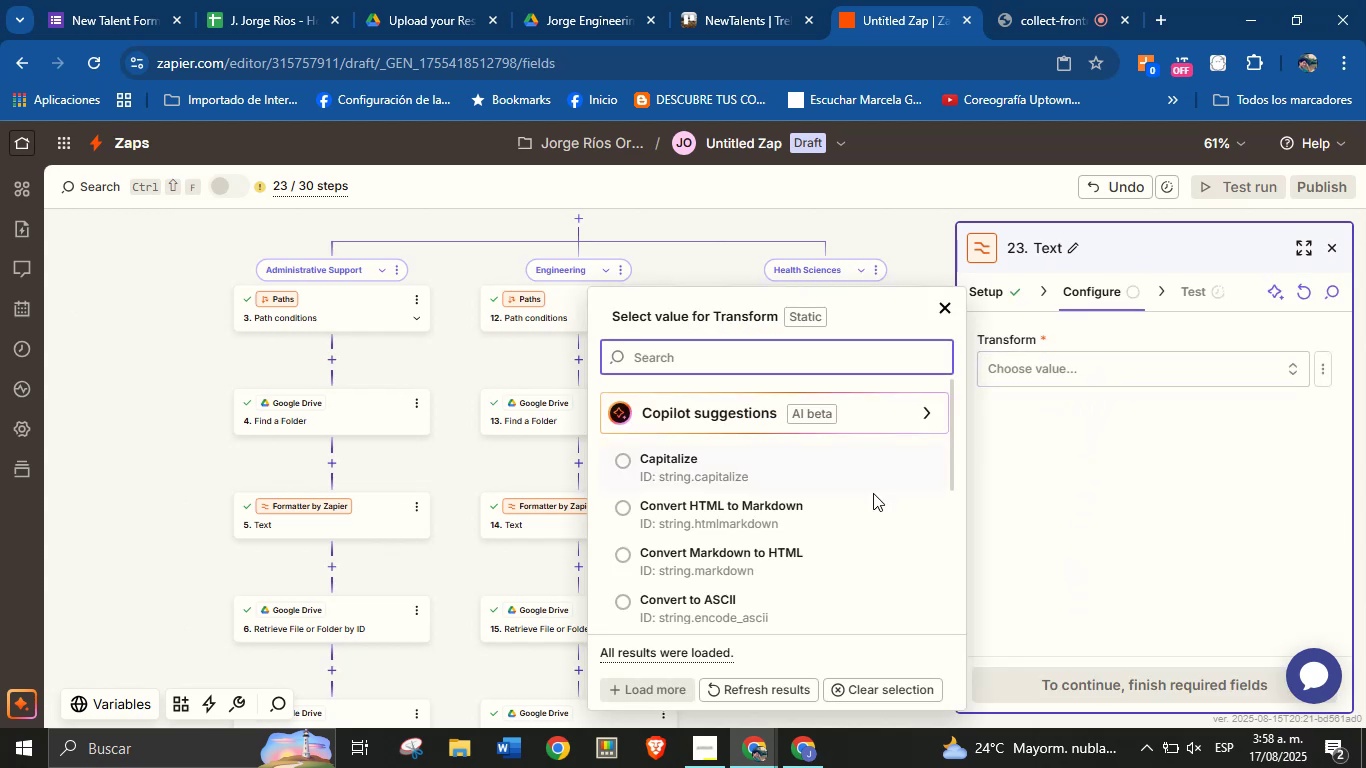 
scroll: coordinate [822, 534], scroll_direction: down, amount: 3.0
 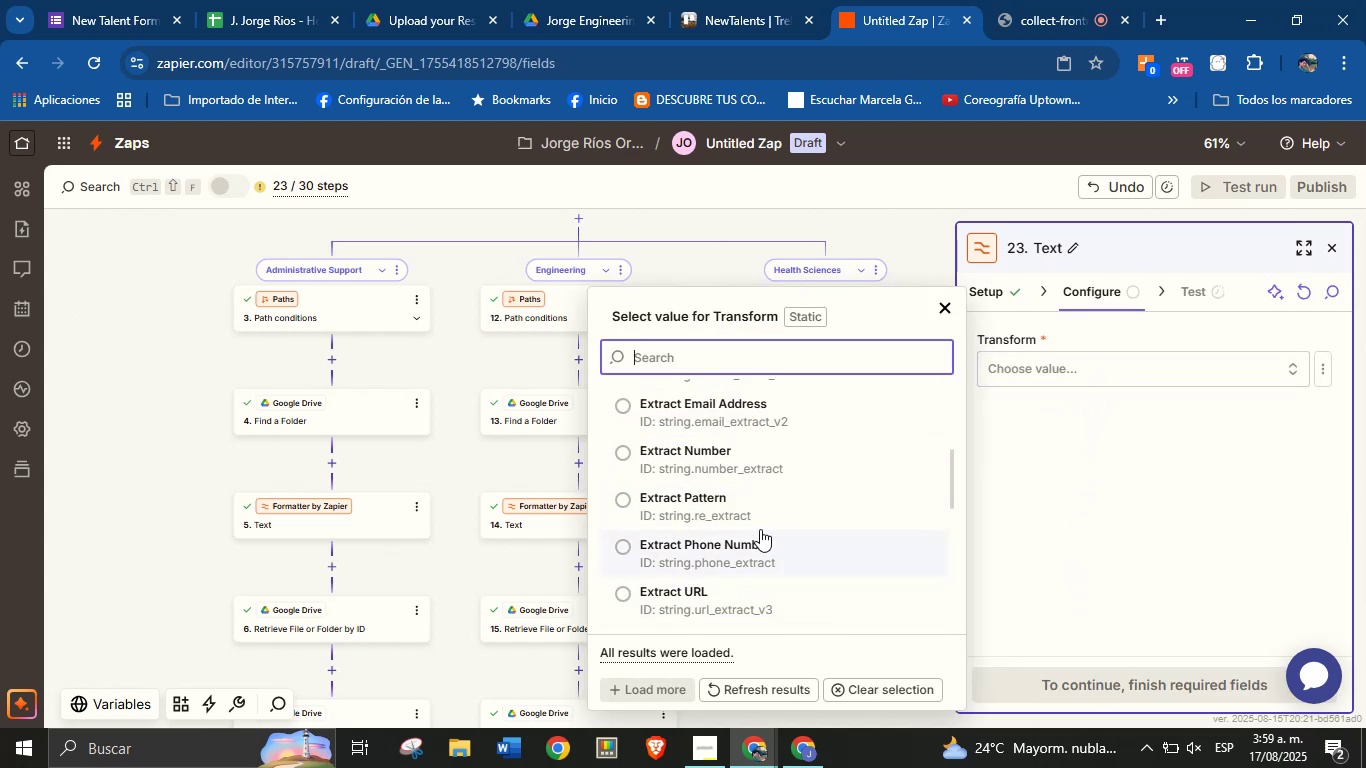 
left_click([759, 504])
 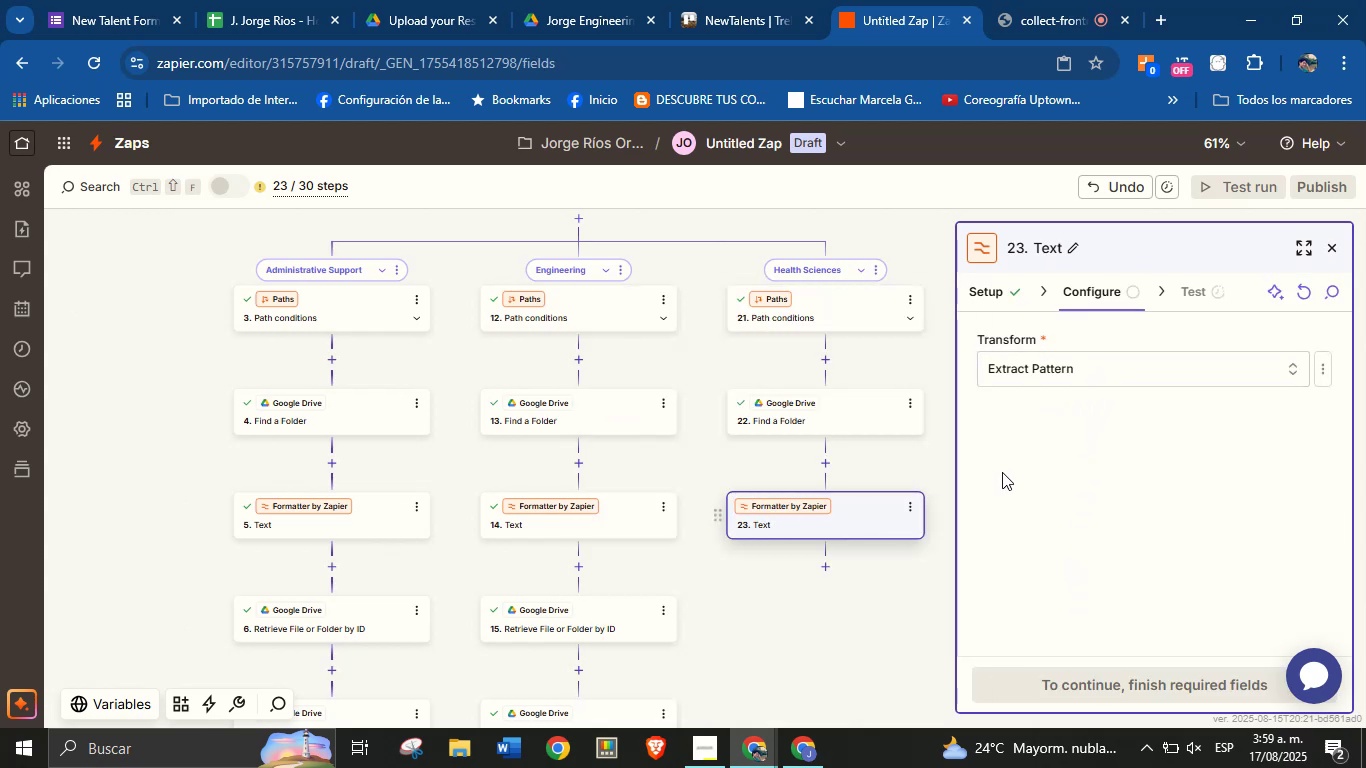 
mouse_move([1061, 465])
 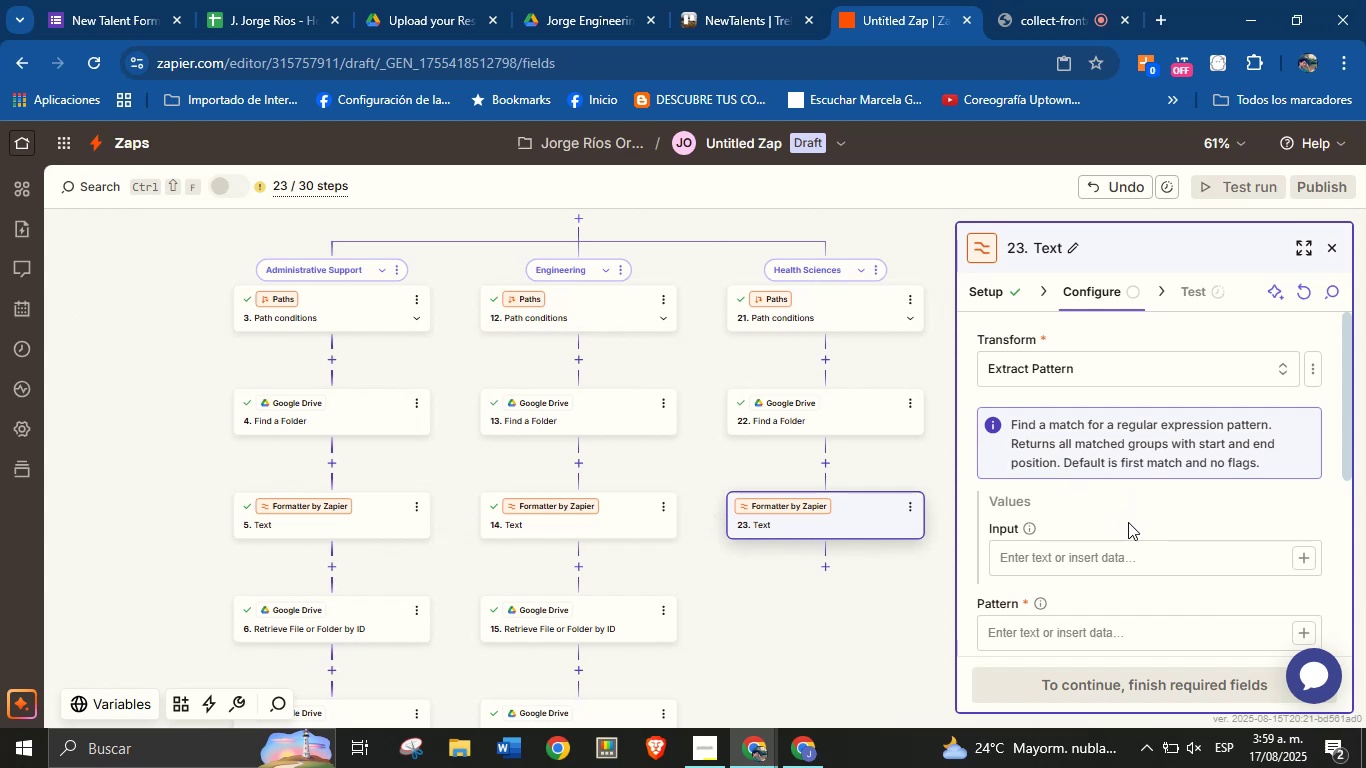 
scroll: coordinate [1140, 515], scroll_direction: down, amount: 1.0
 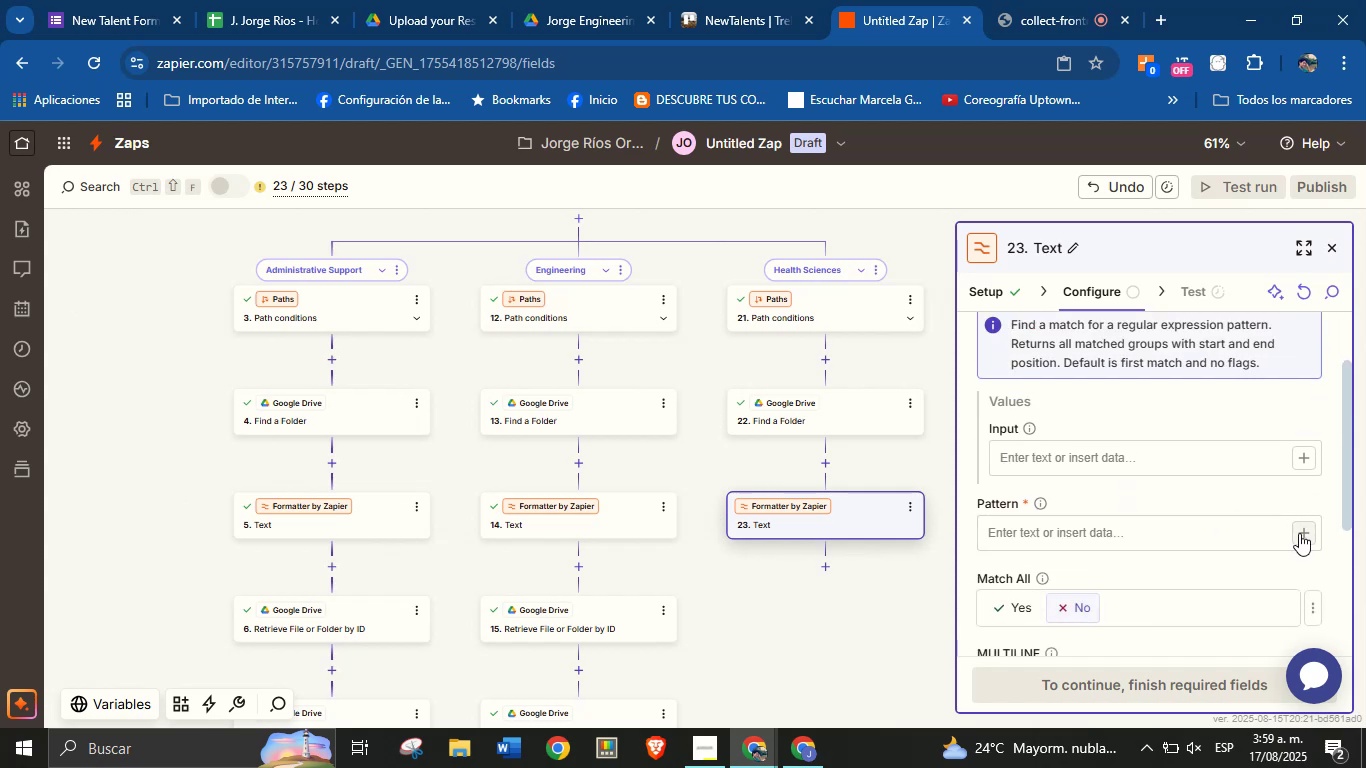 
wait(6.68)
 